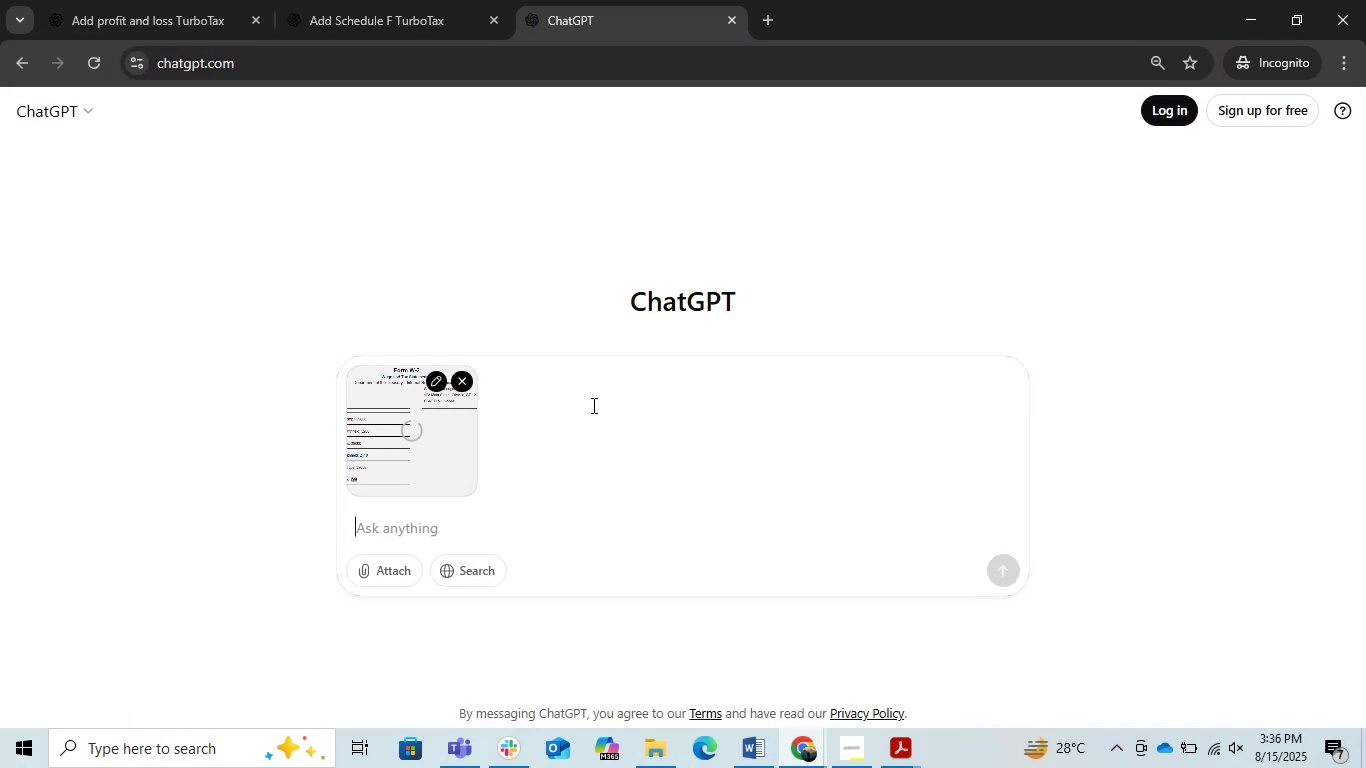 
key(Alt+Tab)
 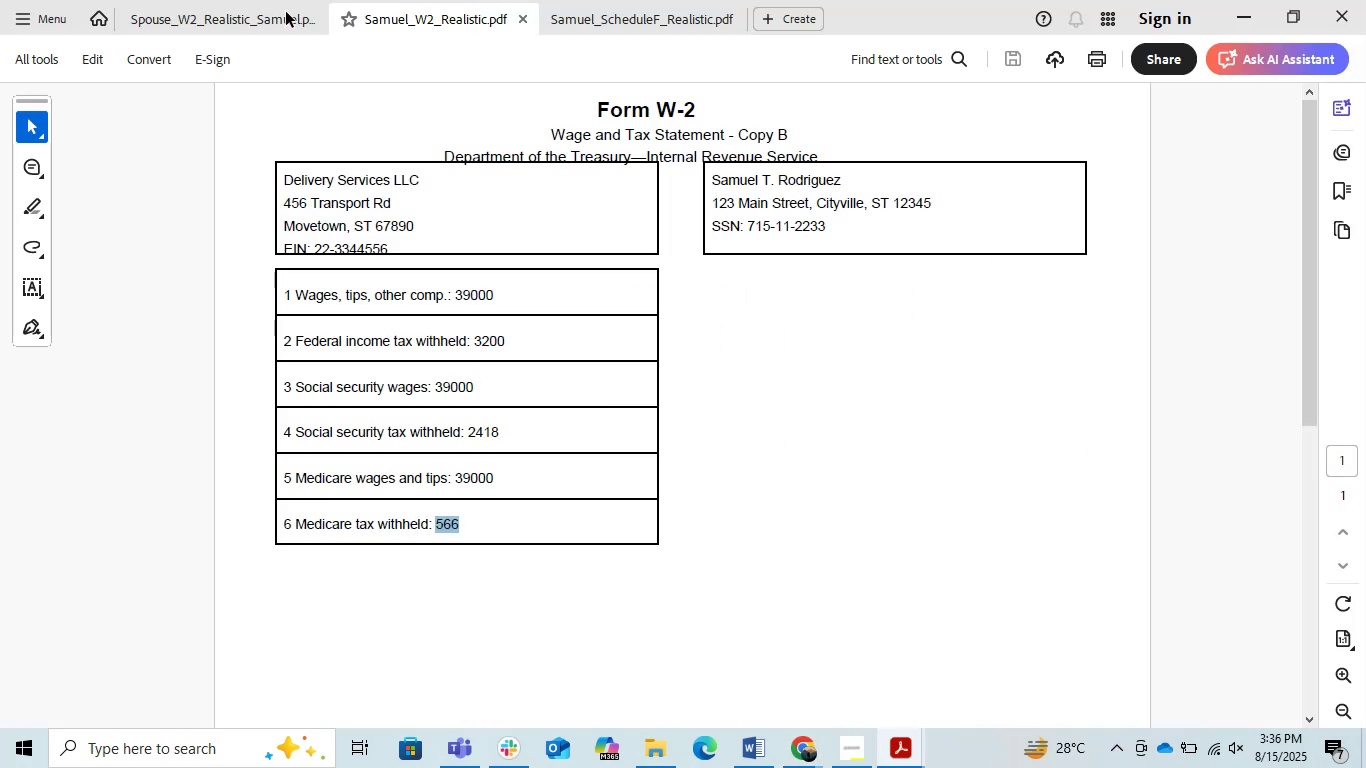 
left_click([249, 21])
 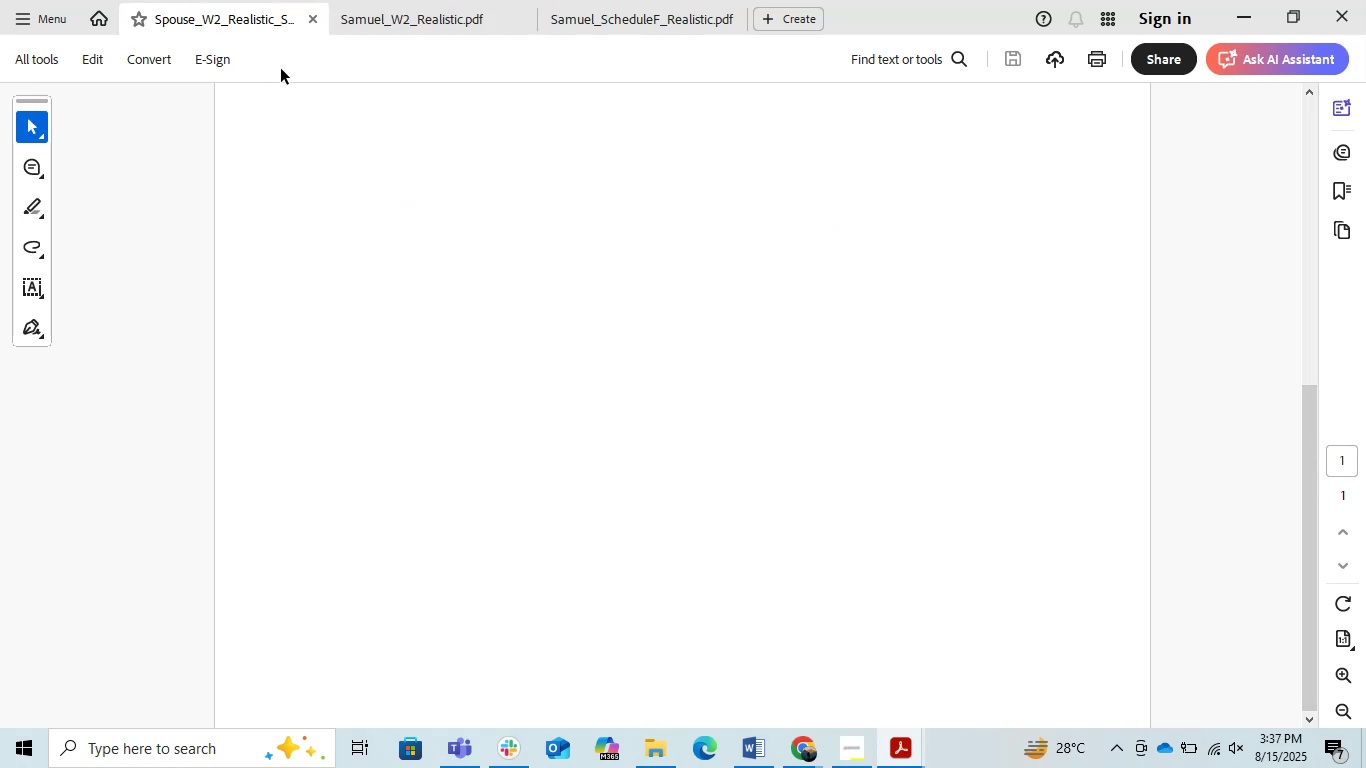 
double_click([259, 3])
 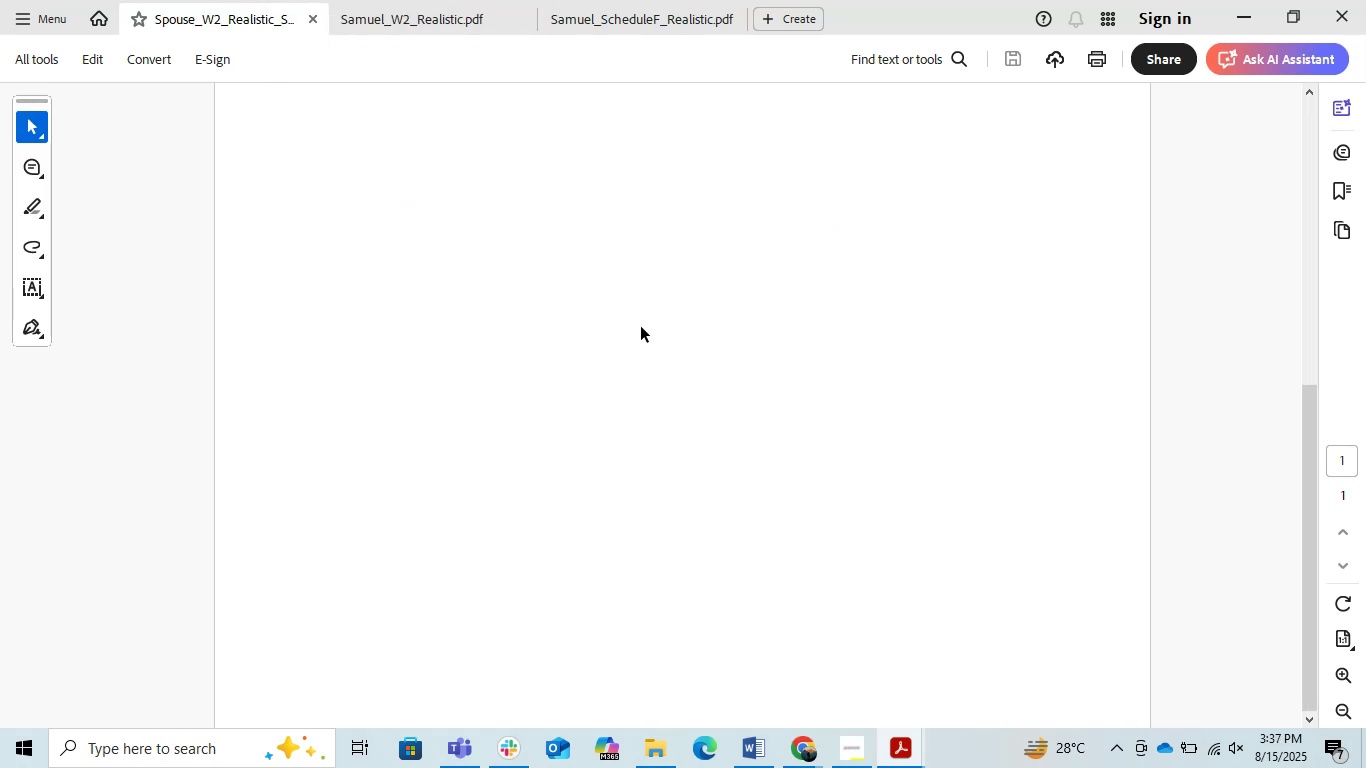 
scroll: coordinate [739, 371], scroll_direction: up, amount: 5.0
 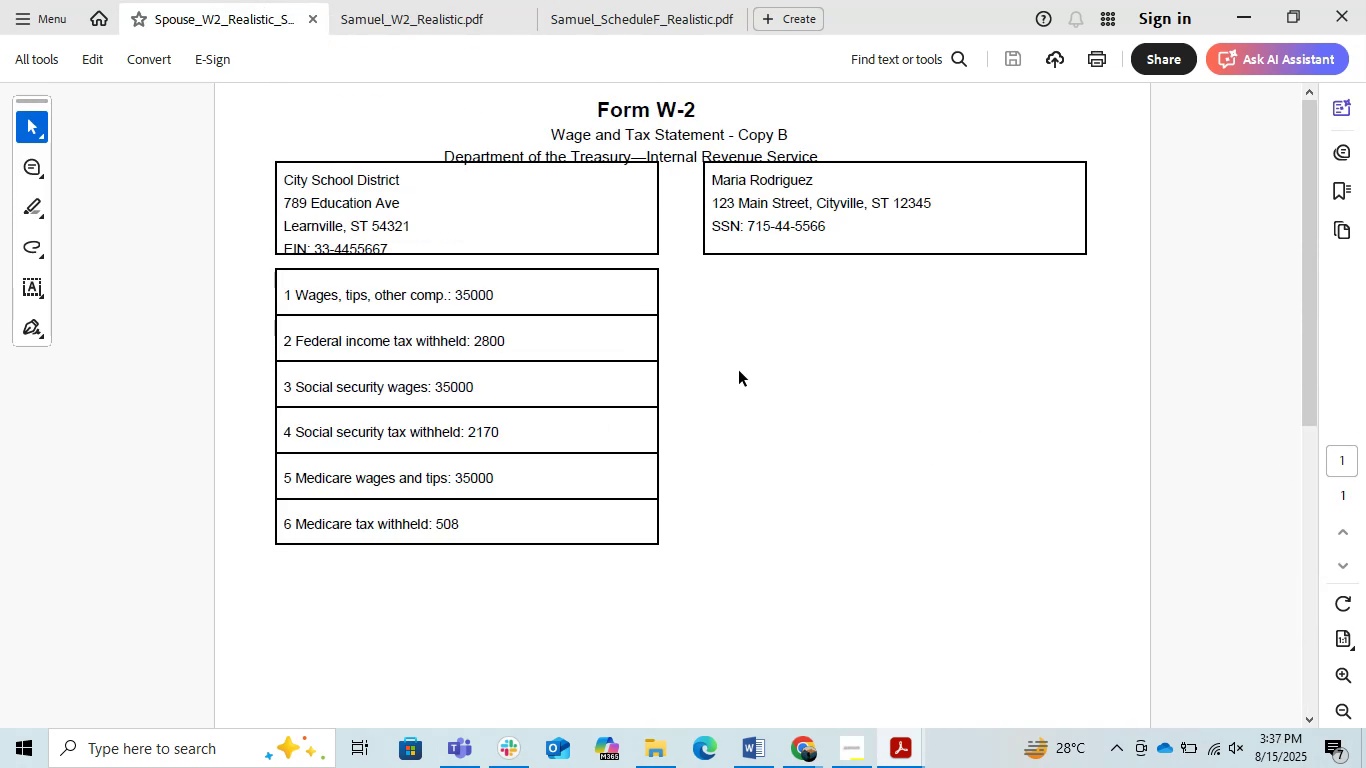 
key(PrintScreen)
 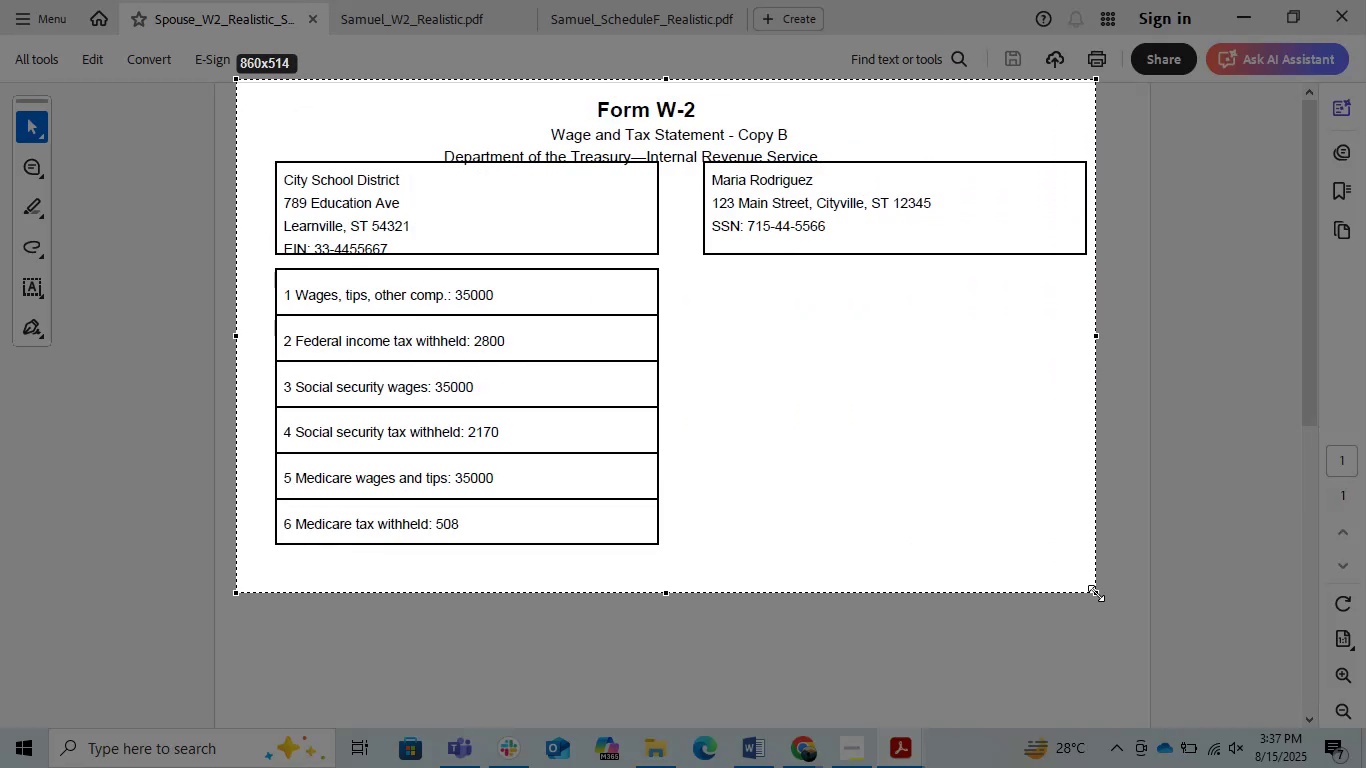 
hold_key(key=ControlLeft, duration=0.57)
 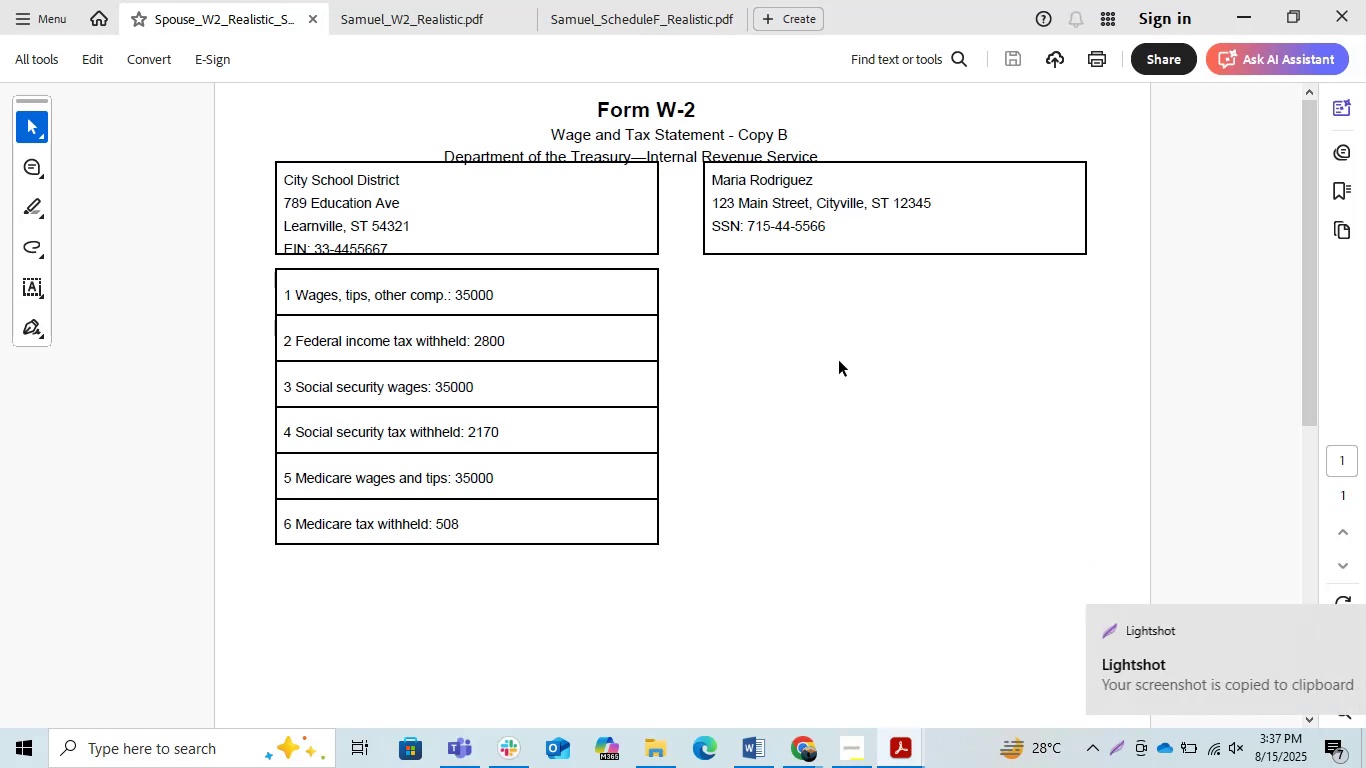 
key(Alt+AltLeft)
 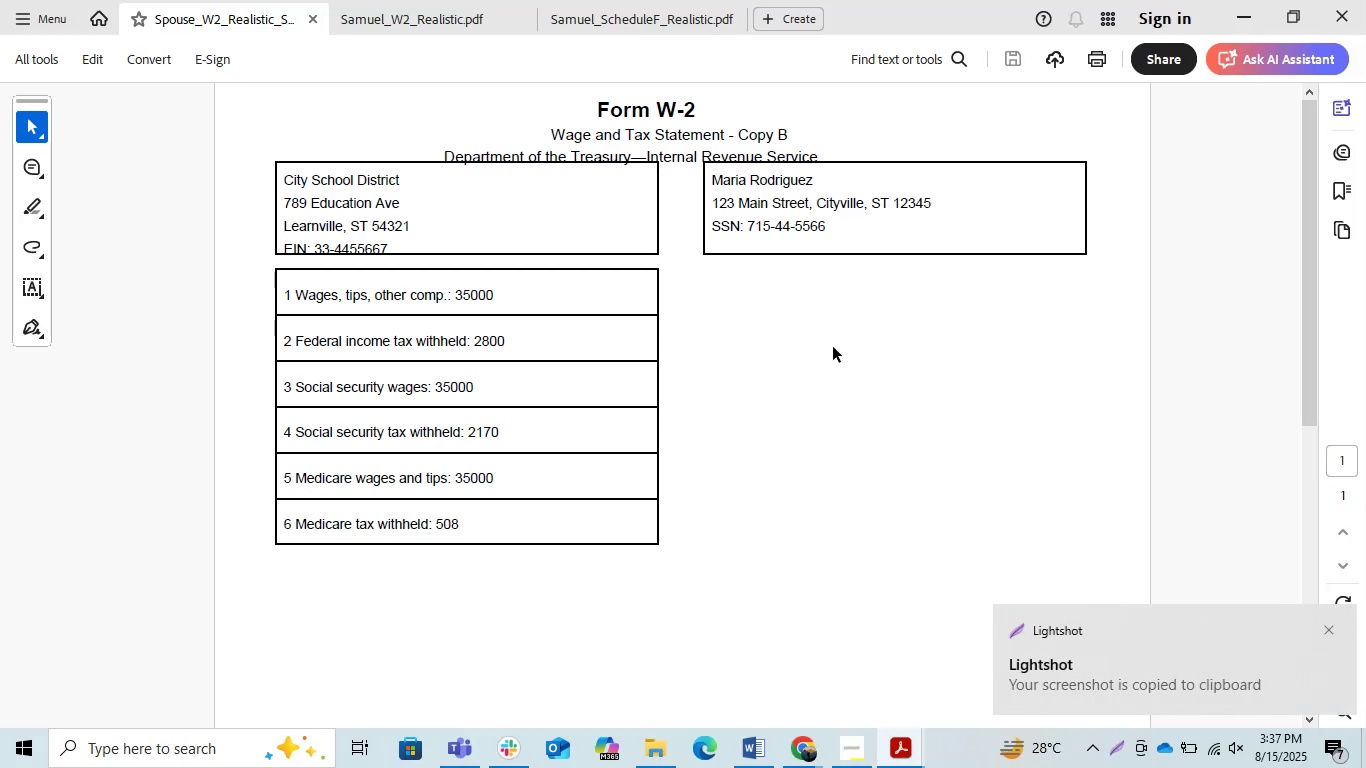 
hold_key(key=Tab, duration=2.03)
 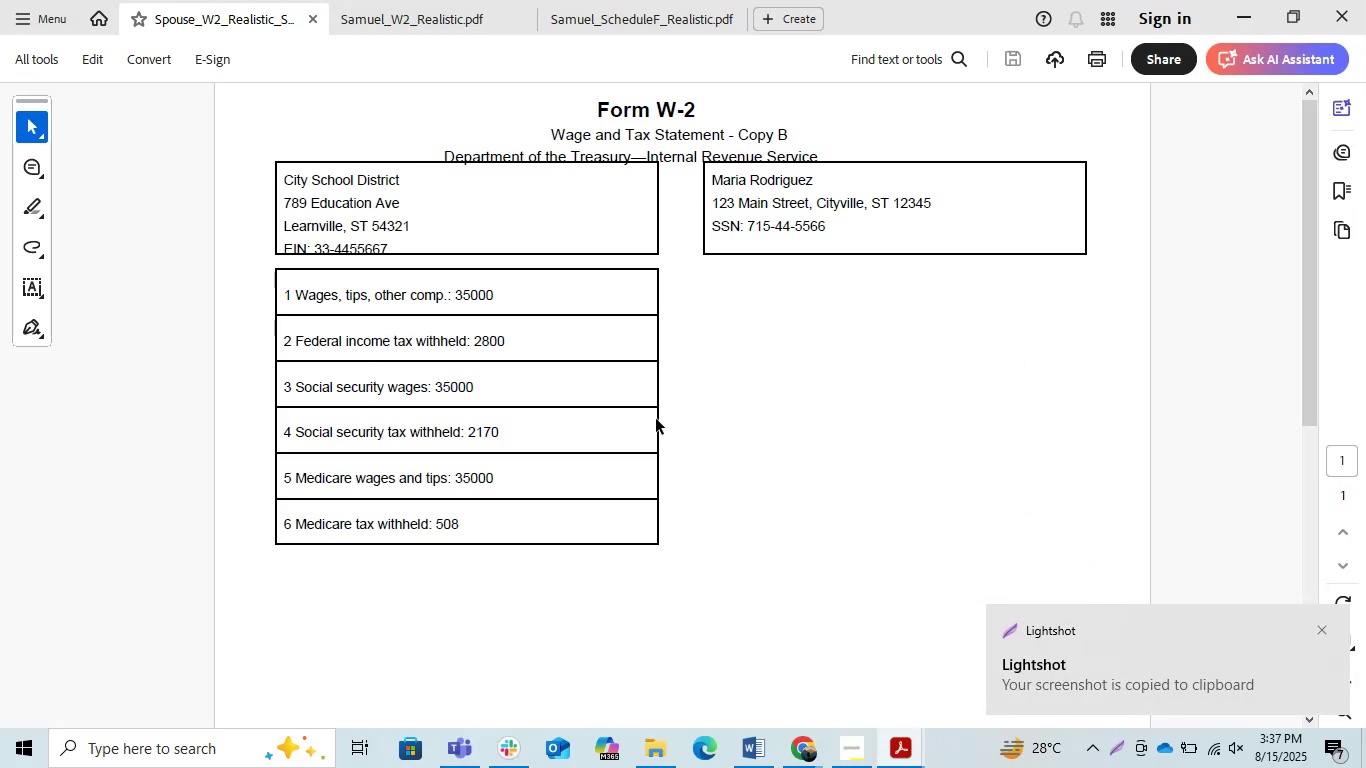 
key(Control+V)
 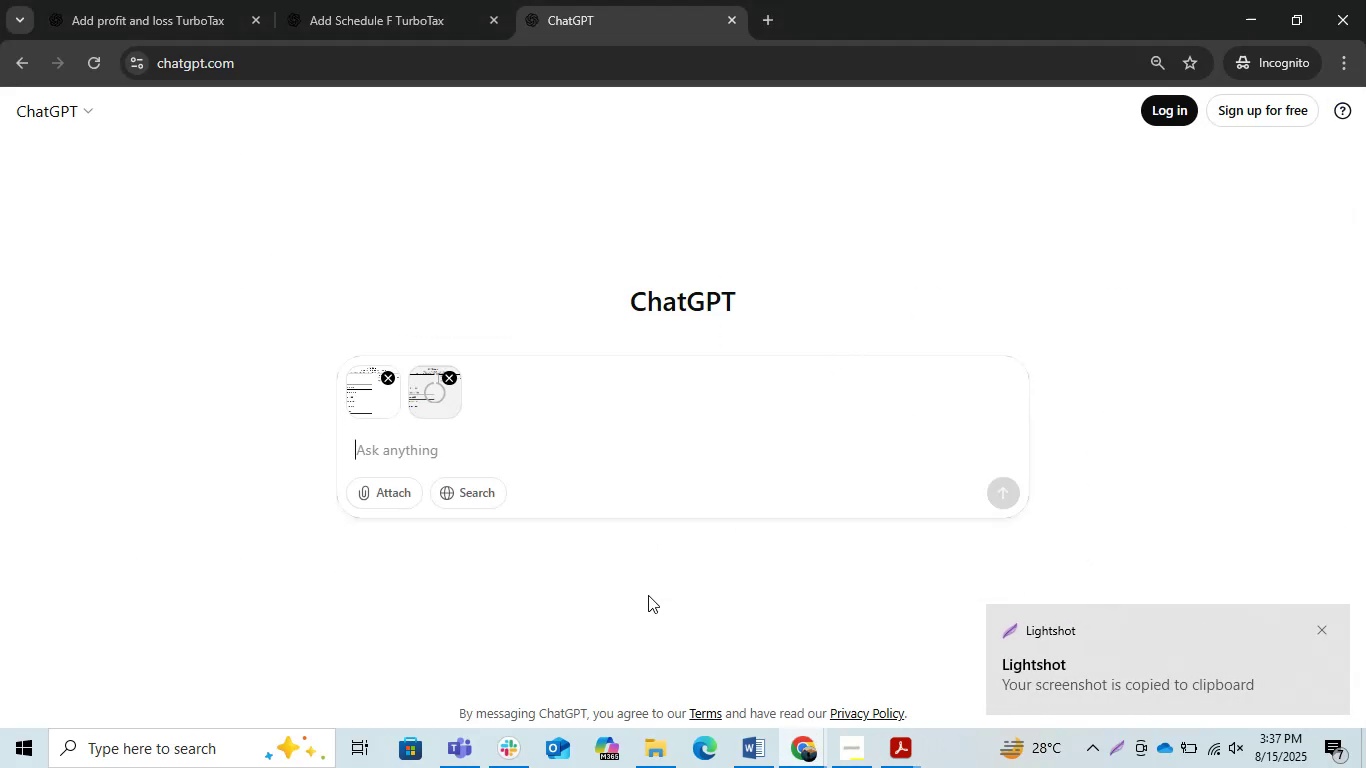 
key(Alt+AltLeft)
 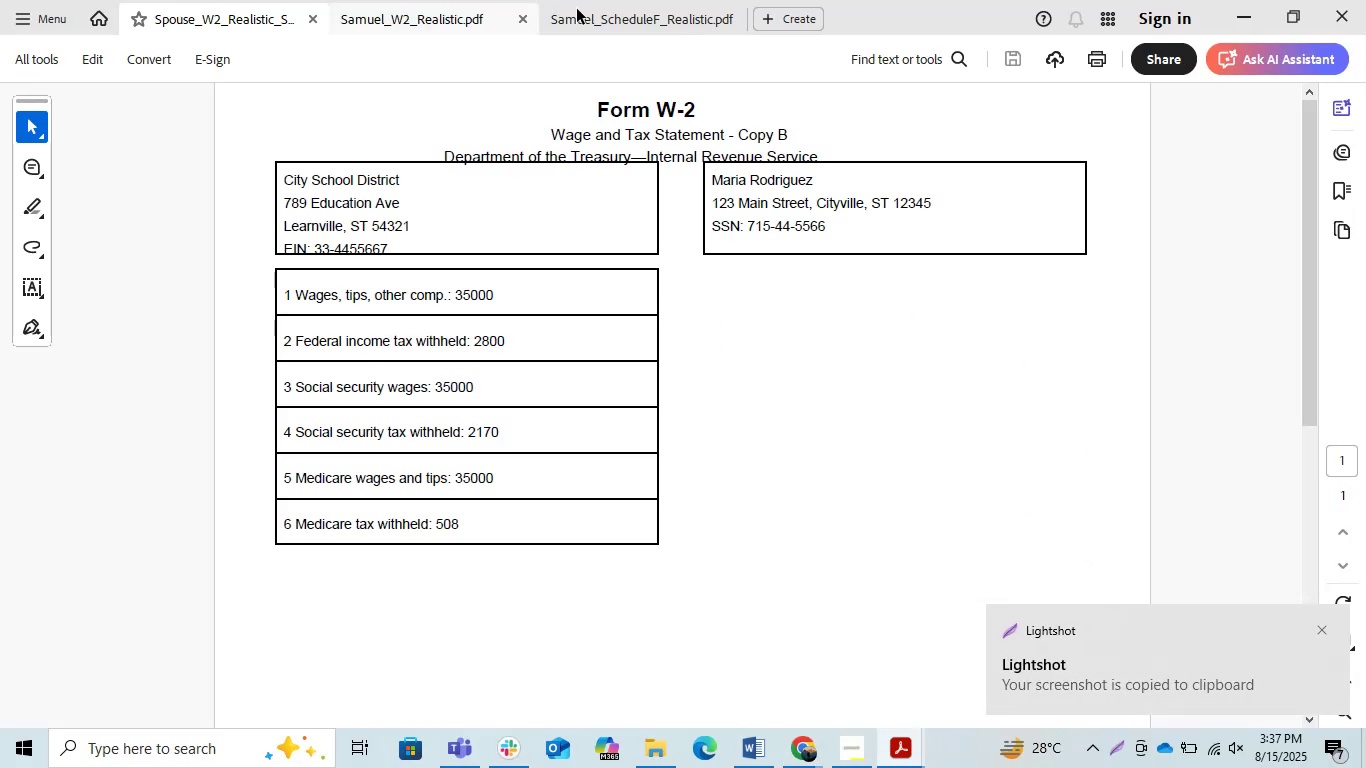 
left_click([596, 17])
 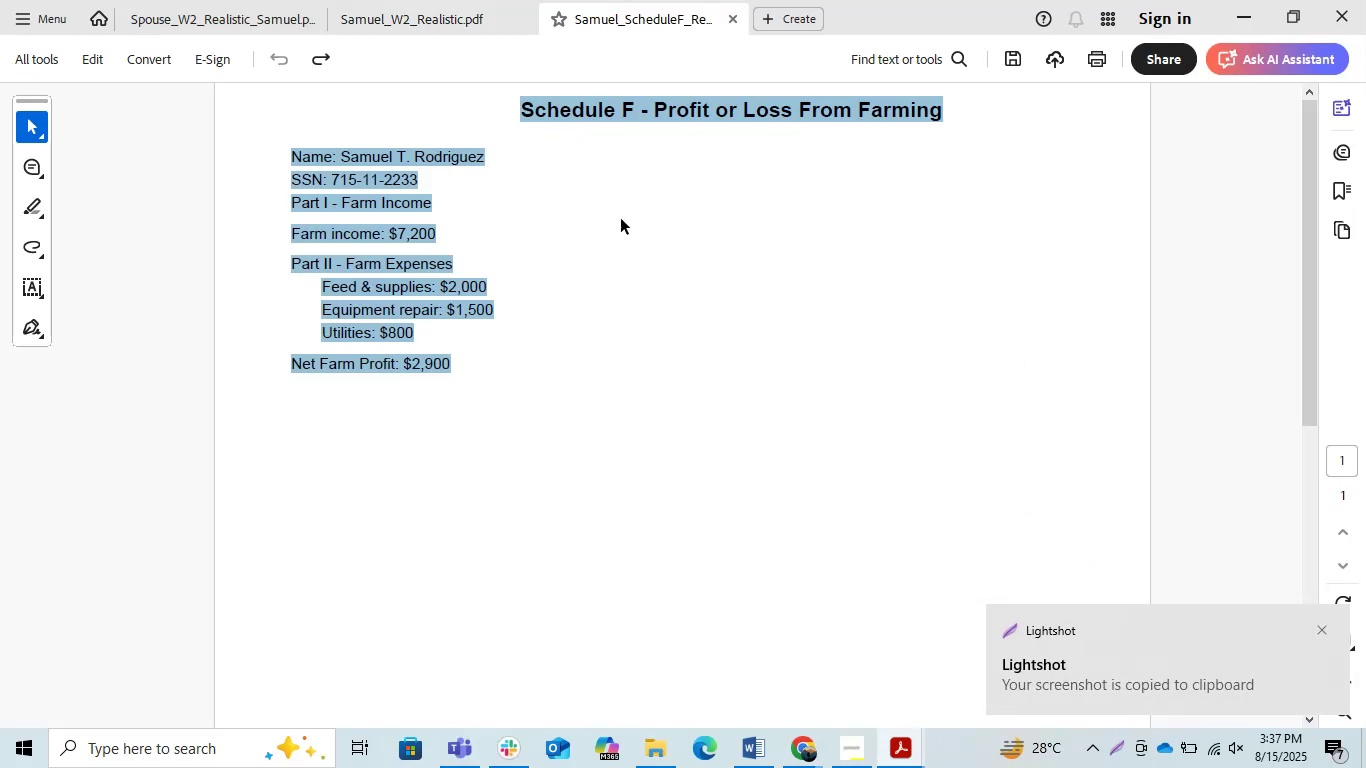 
left_click([684, 429])
 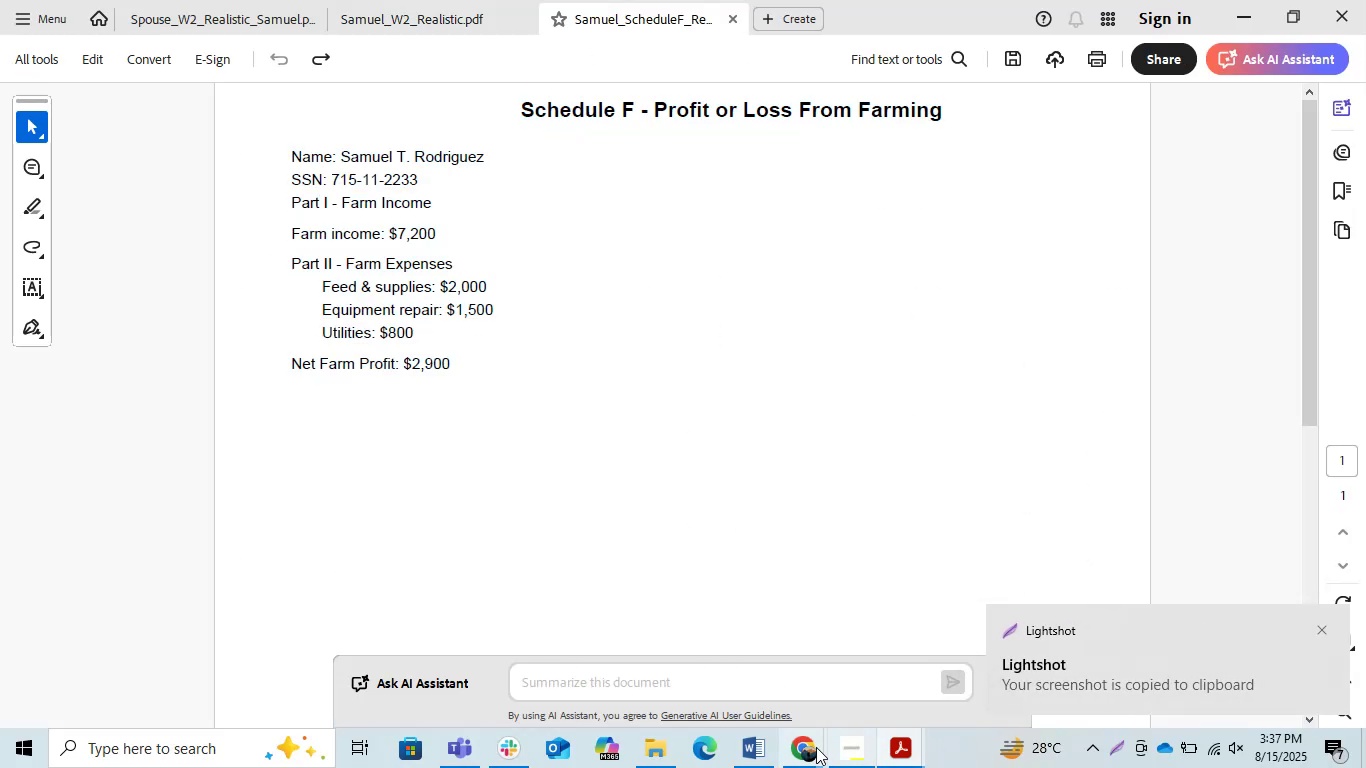 
left_click([752, 741])
 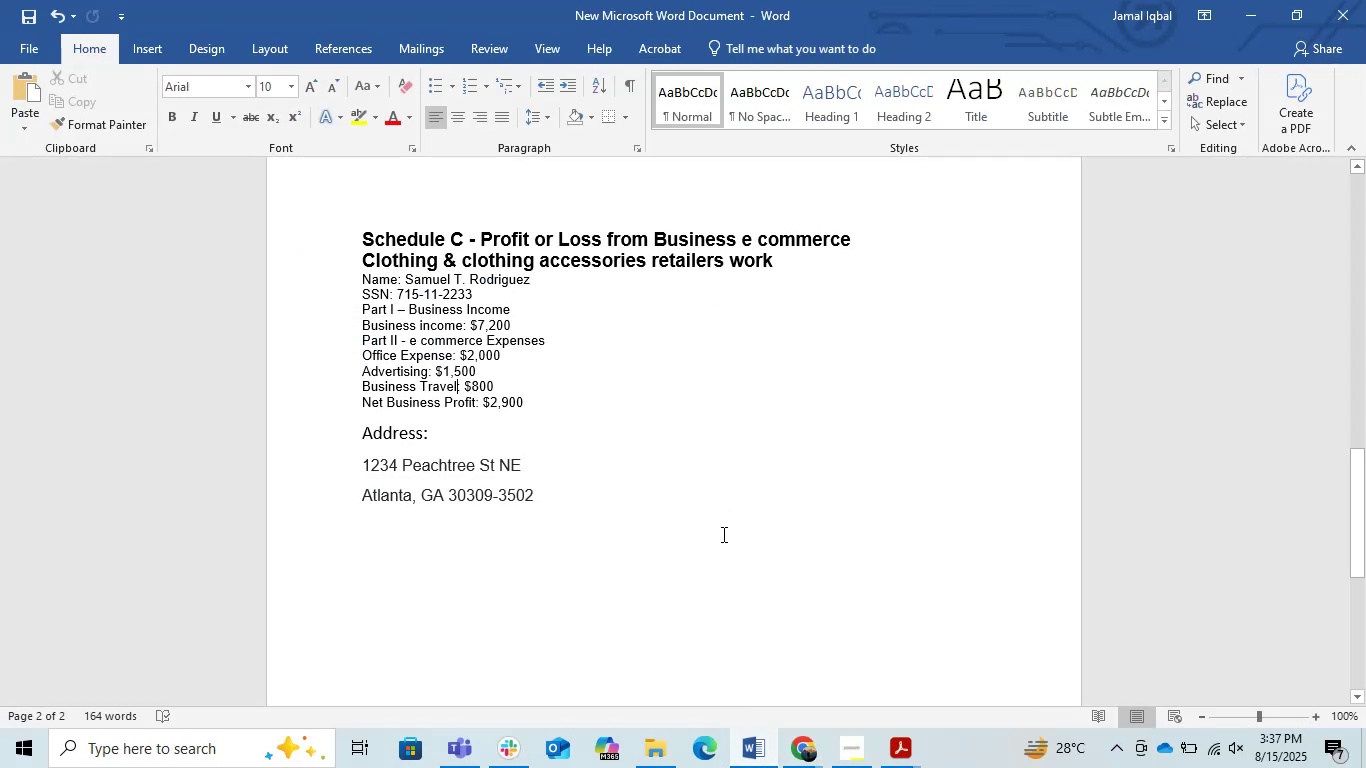 
scroll: coordinate [693, 527], scroll_direction: up, amount: 4.0
 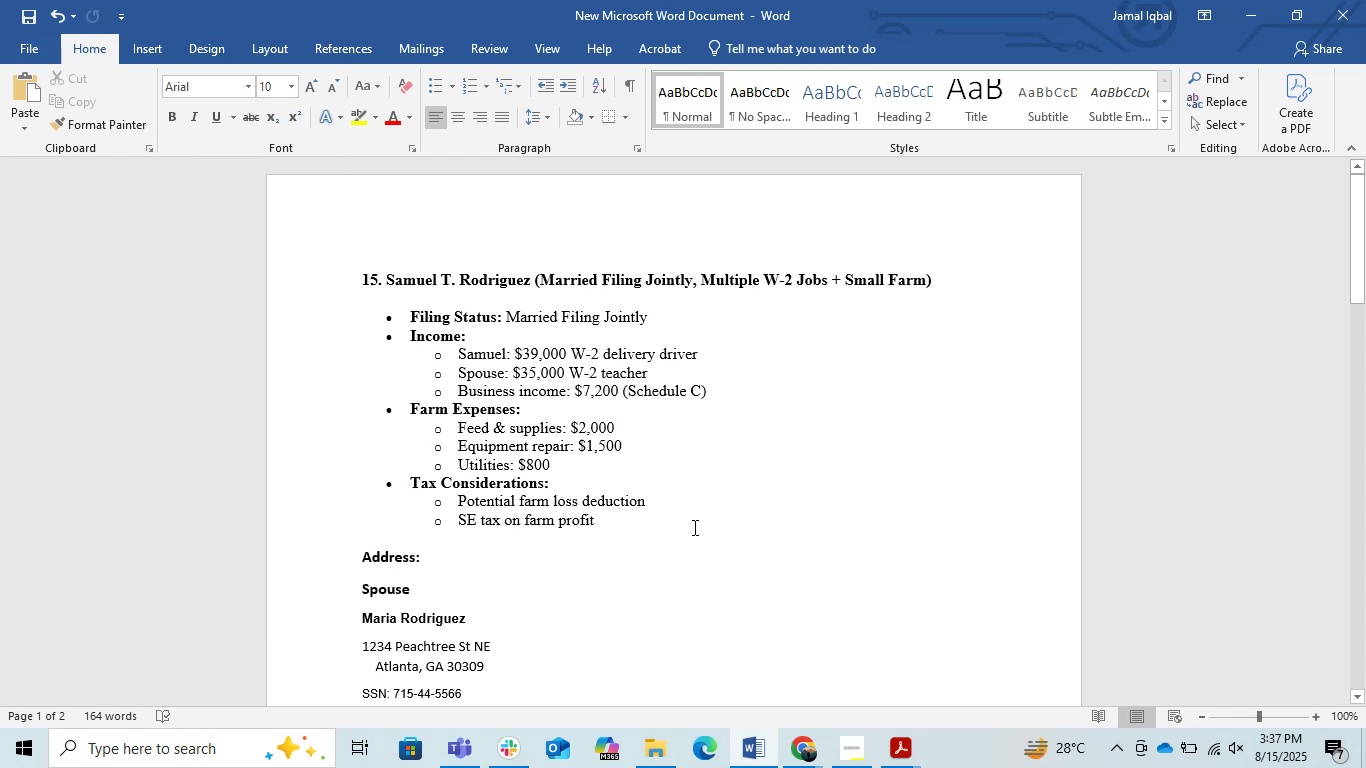 
scroll: coordinate [693, 527], scroll_direction: none, amount: 0.0
 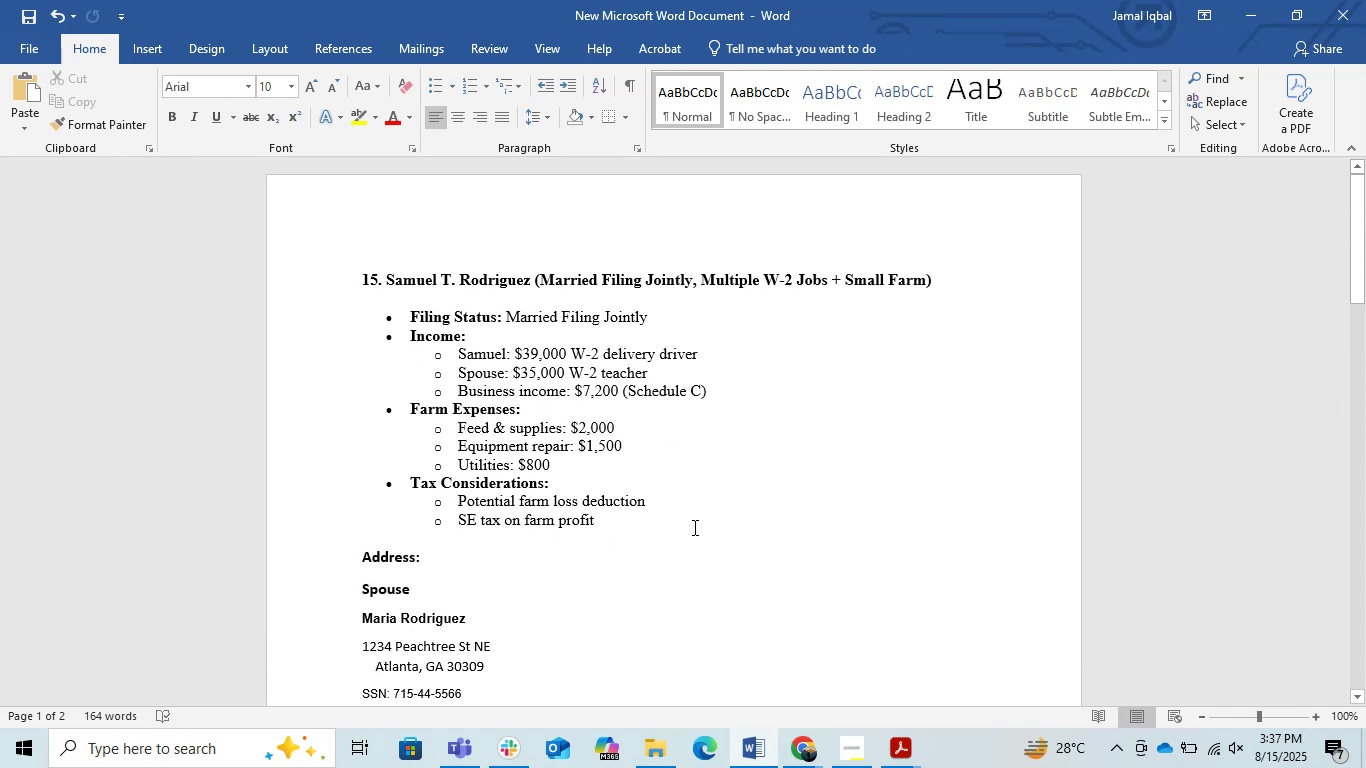 
scroll: coordinate [693, 527], scroll_direction: down, amount: 7.0
 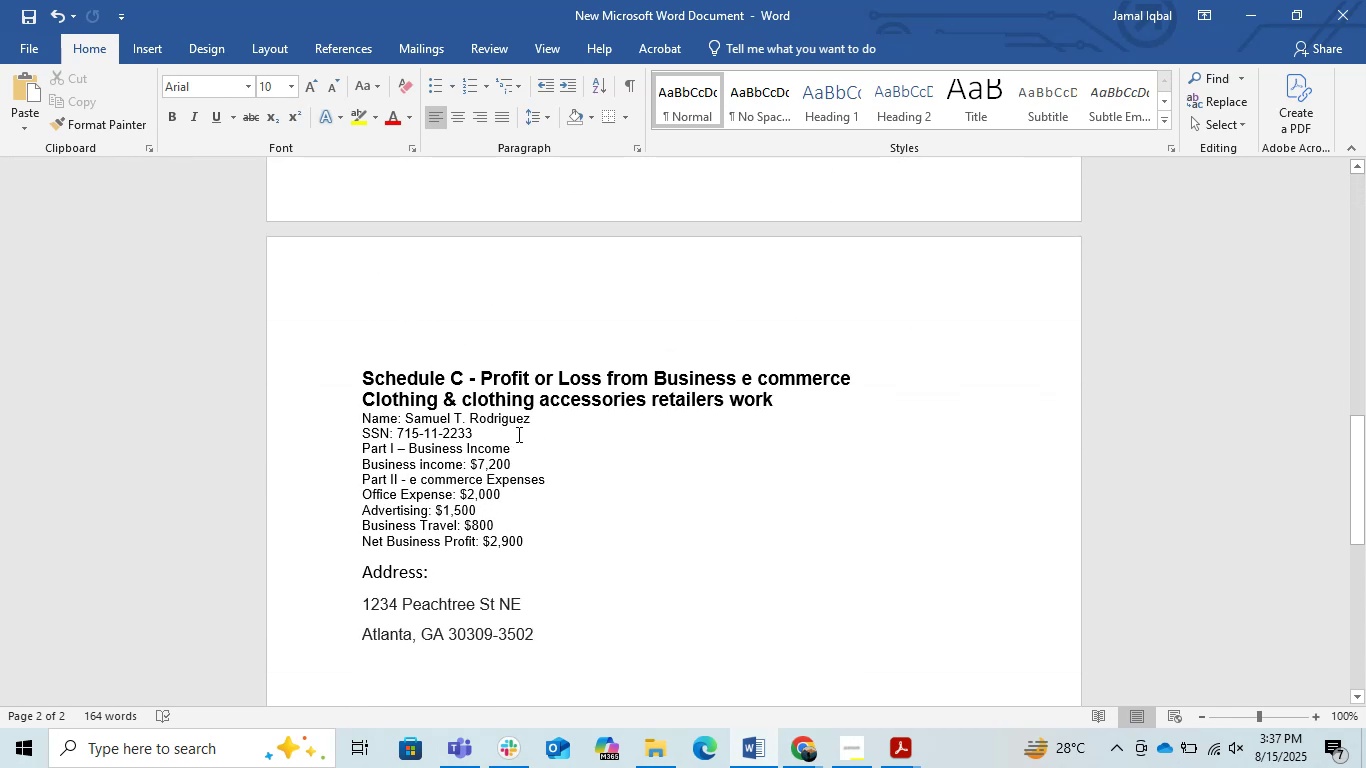 
scroll: coordinate [530, 441], scroll_direction: up, amount: 4.0
 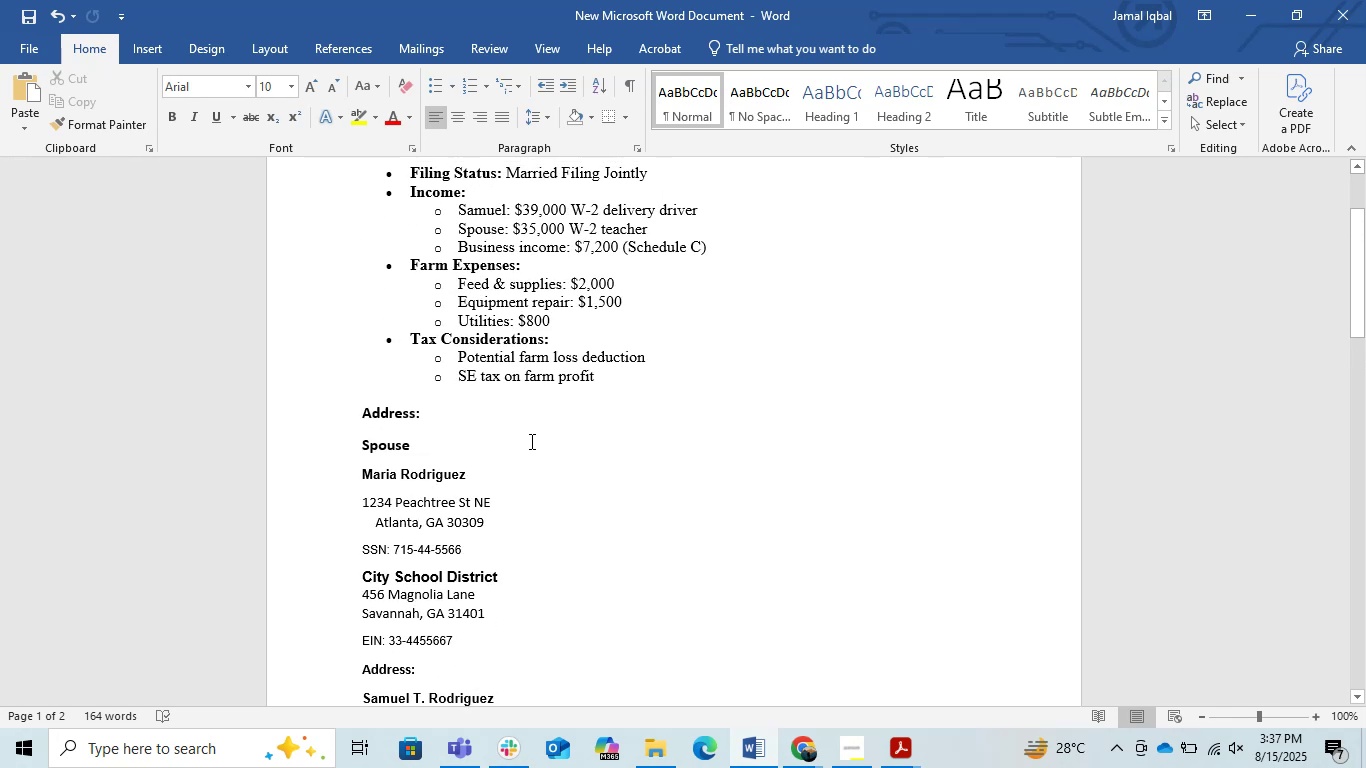 
scroll: coordinate [530, 441], scroll_direction: down, amount: 5.0
 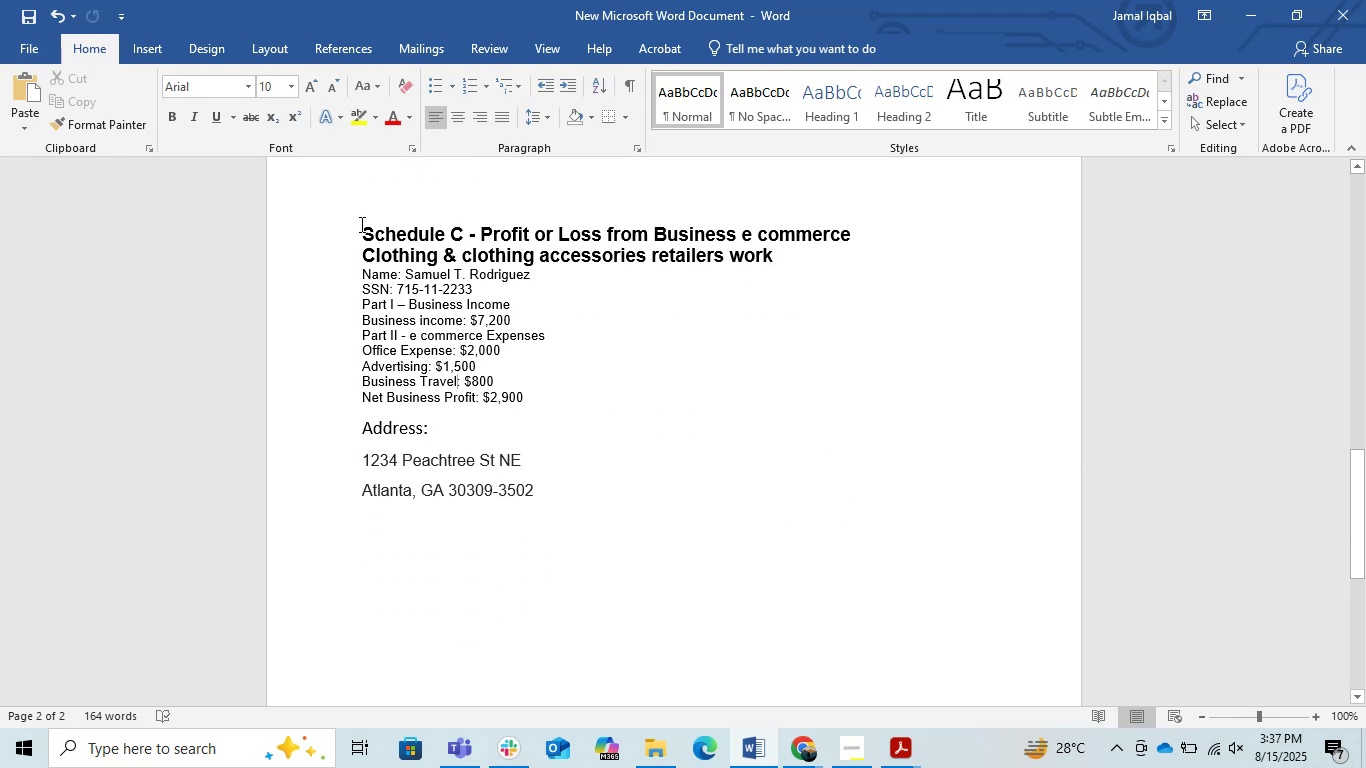 
mouse_move([589, 489])
 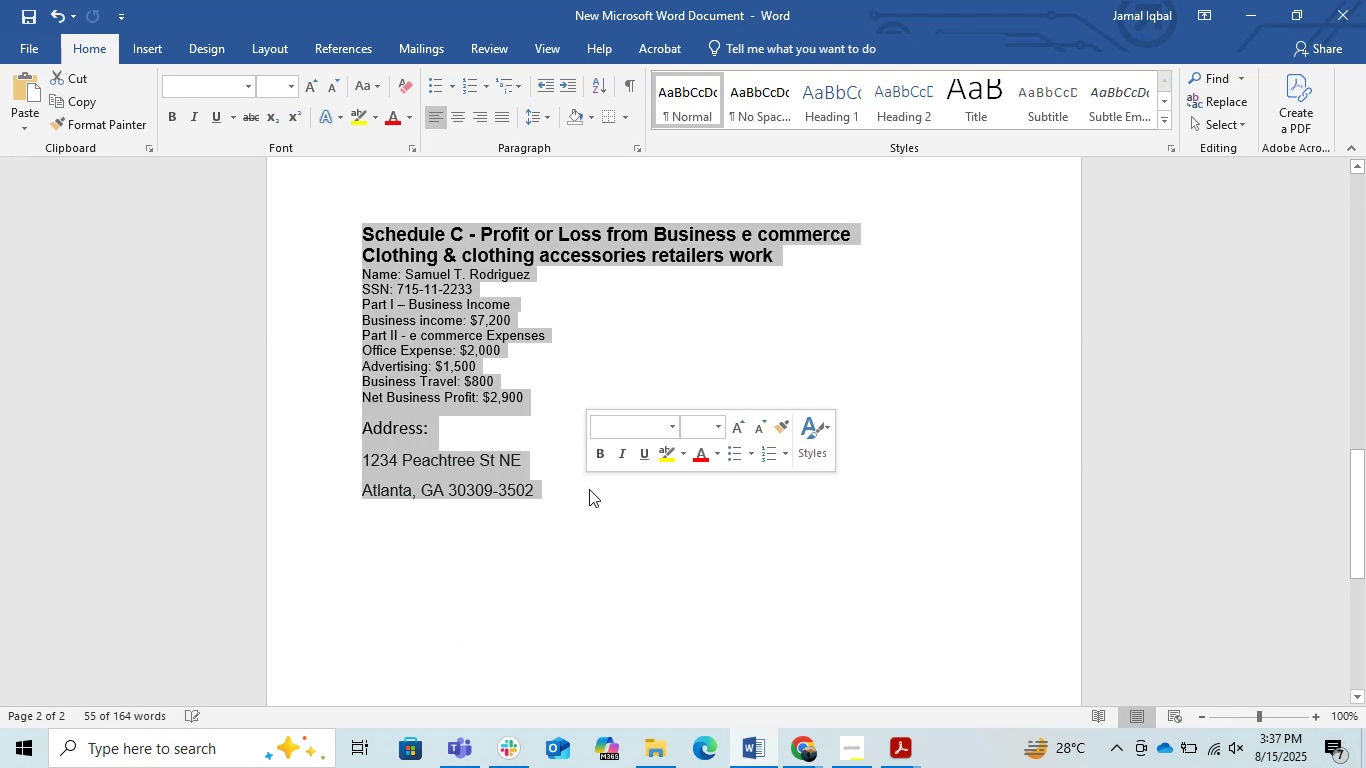 
key(Control+ControlLeft)
 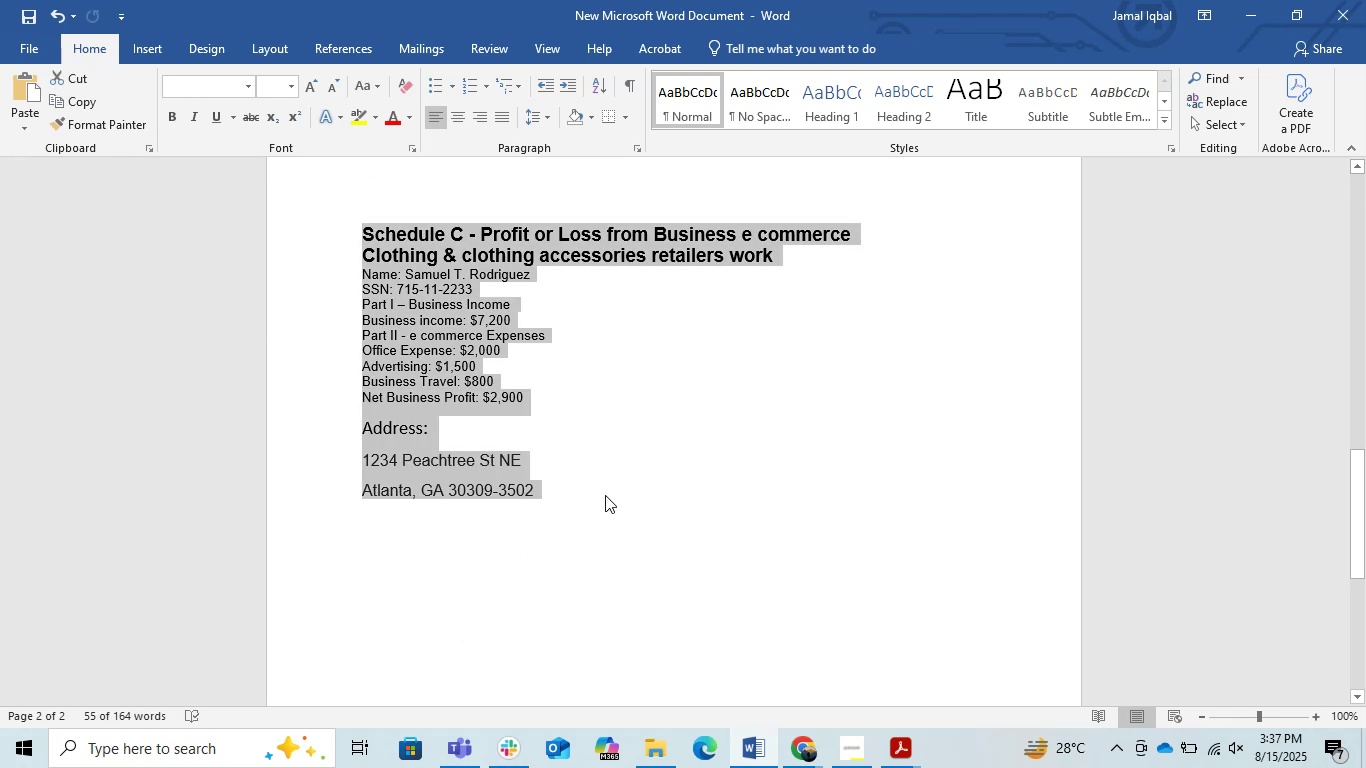 
left_click([605, 495])
 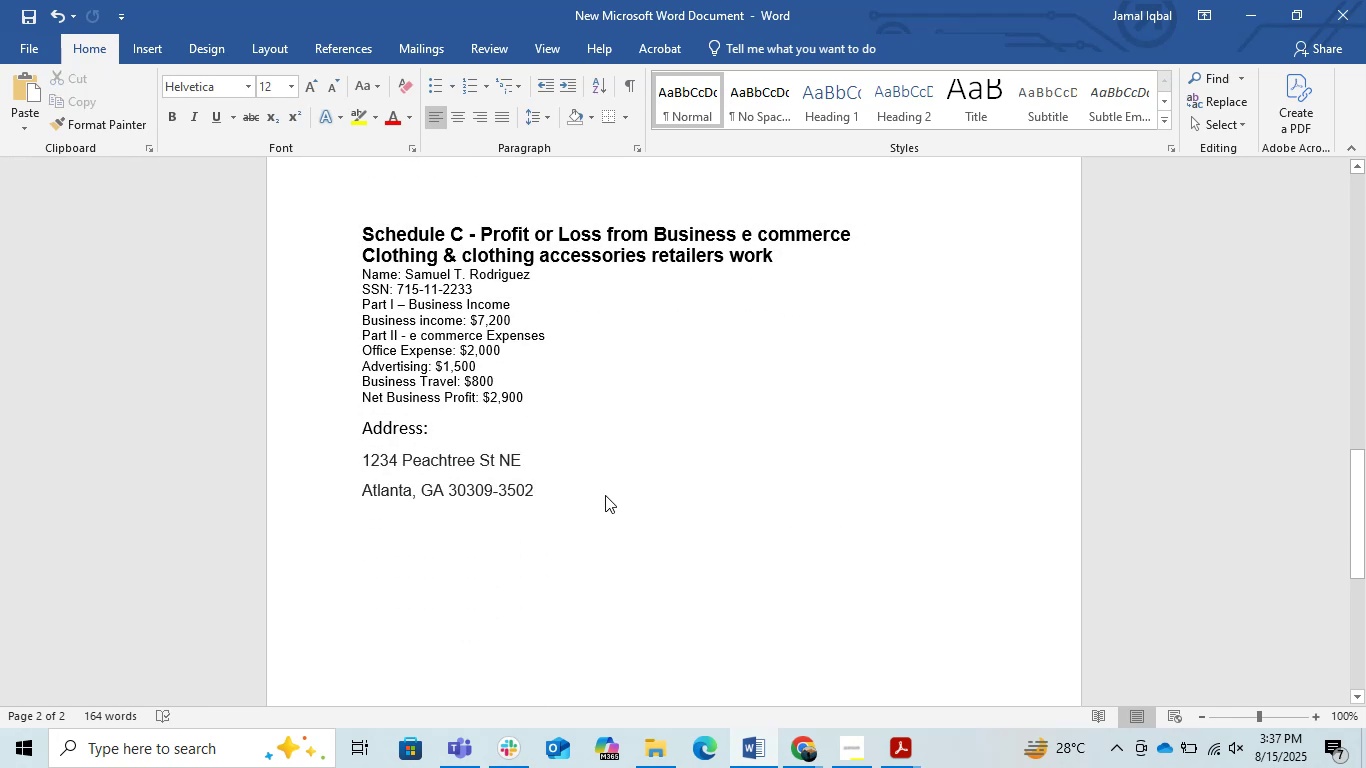 
key(PrintScreen)
 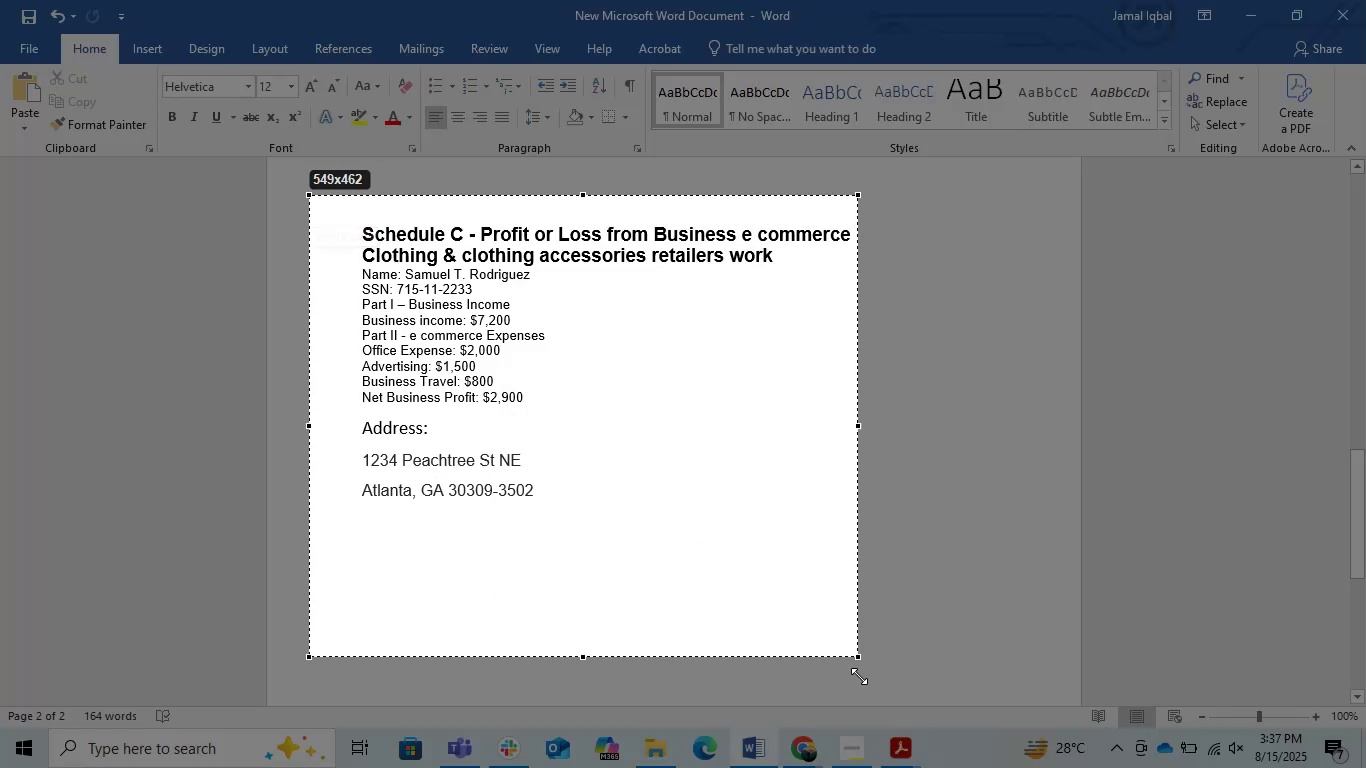 
key(Control+C)
 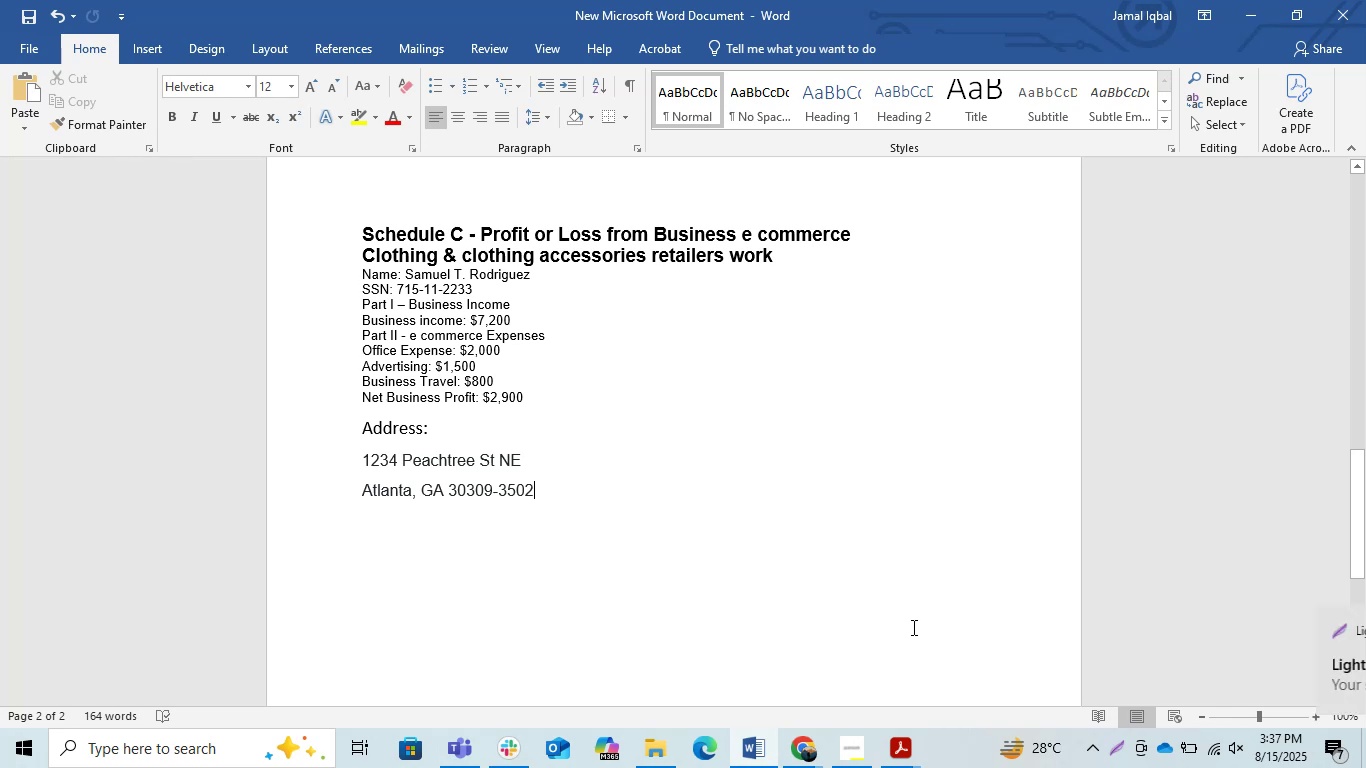 
key(Alt+AltLeft)
 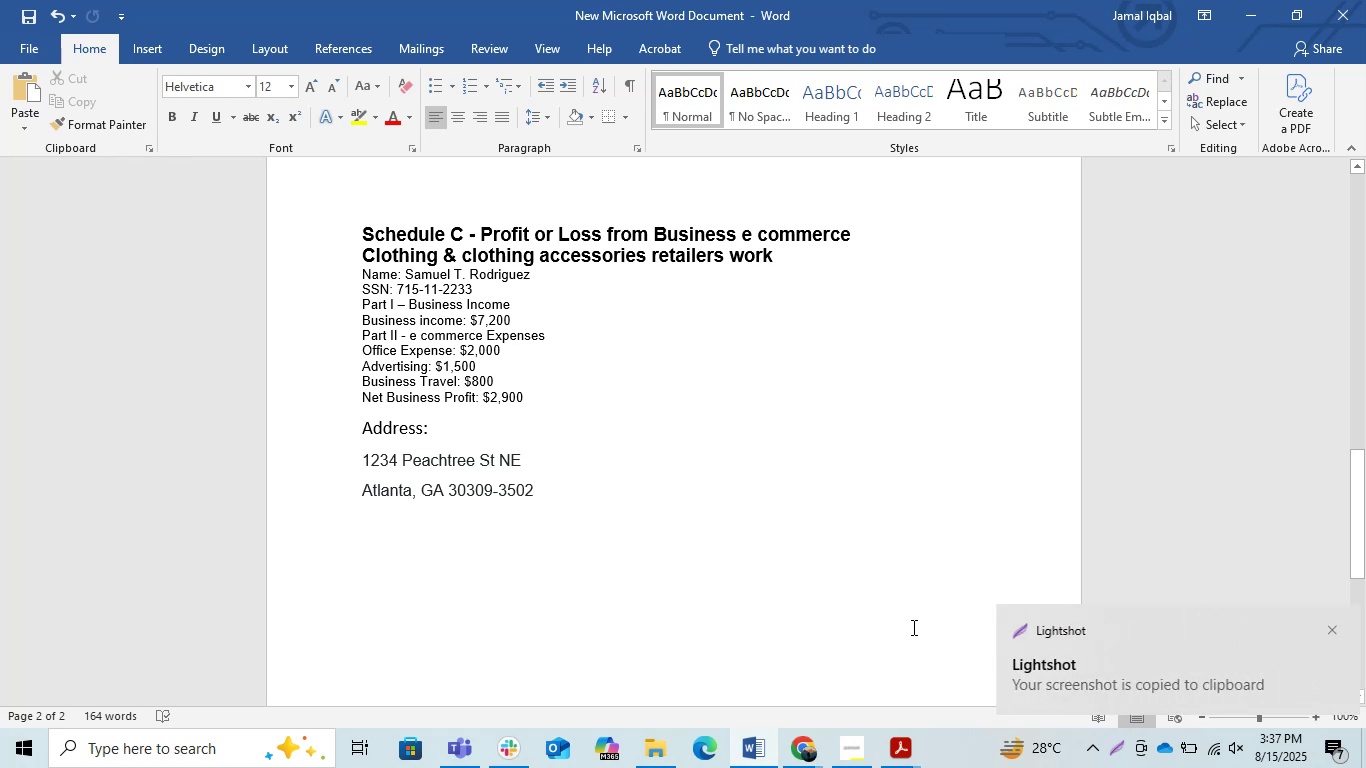 
key(Alt+Tab)
 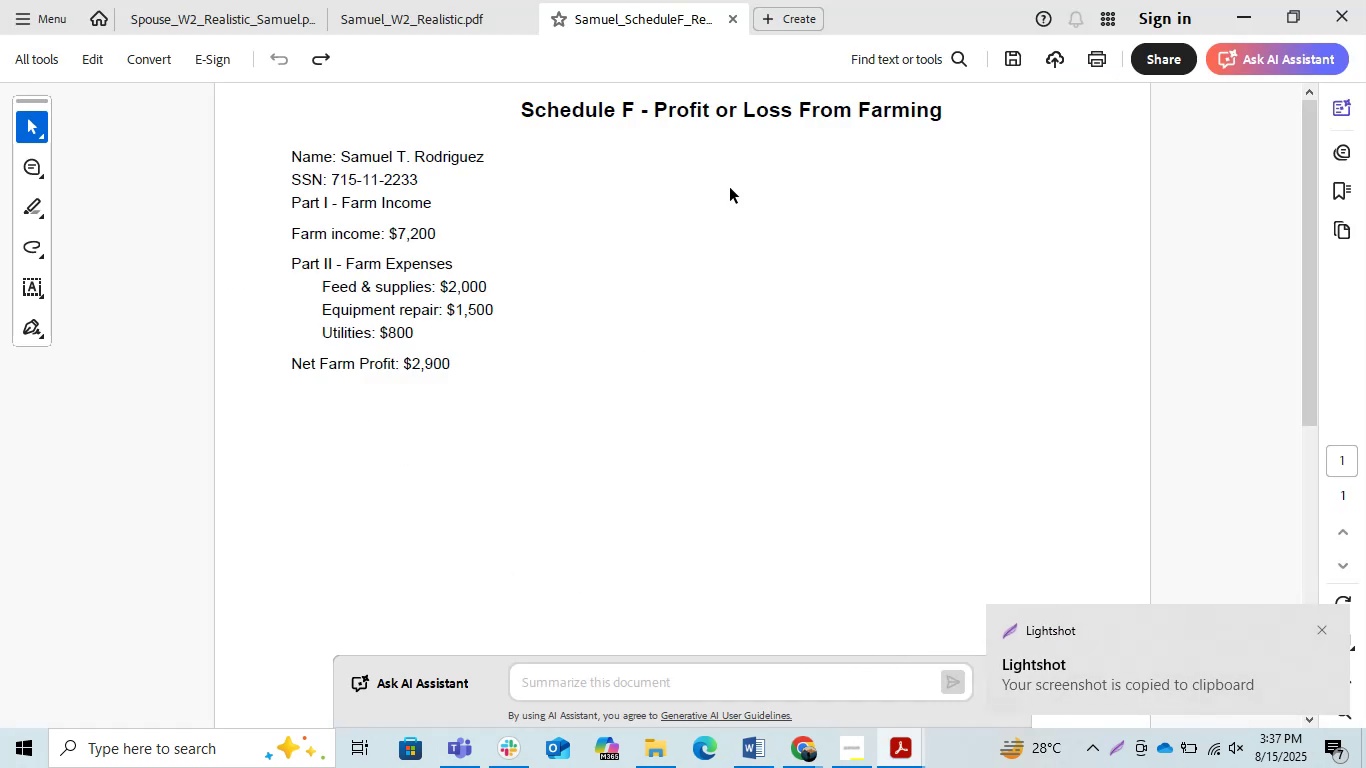 
key(Alt+AltLeft)
 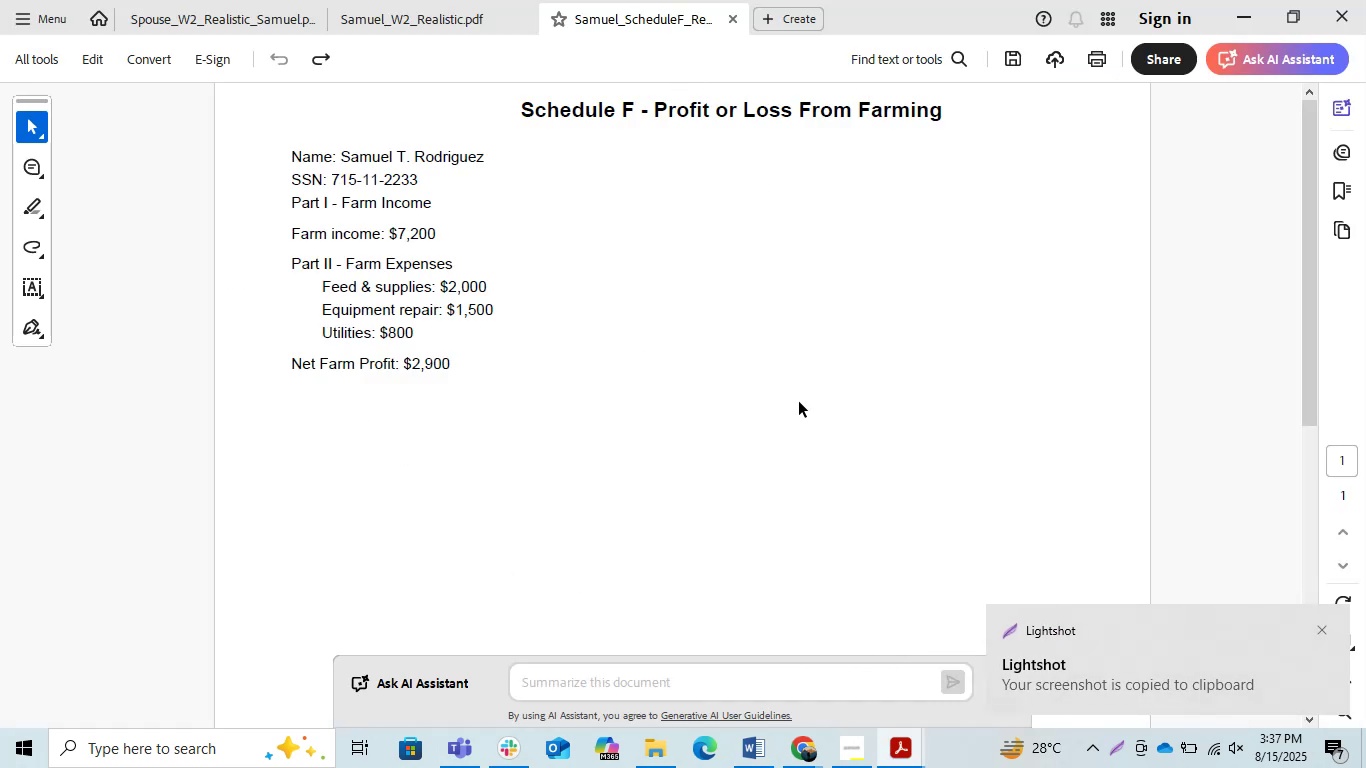 
key(Alt+Tab)
 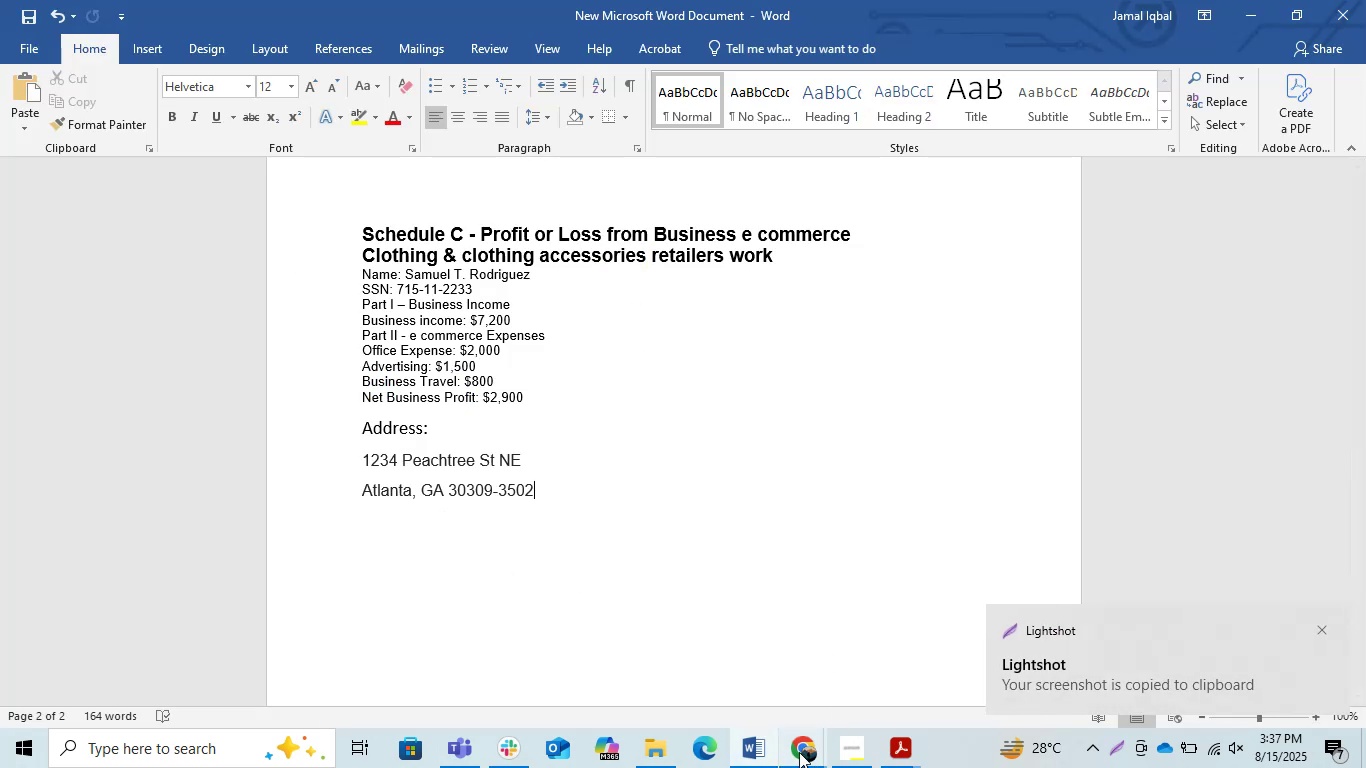 
left_click([796, 748])
 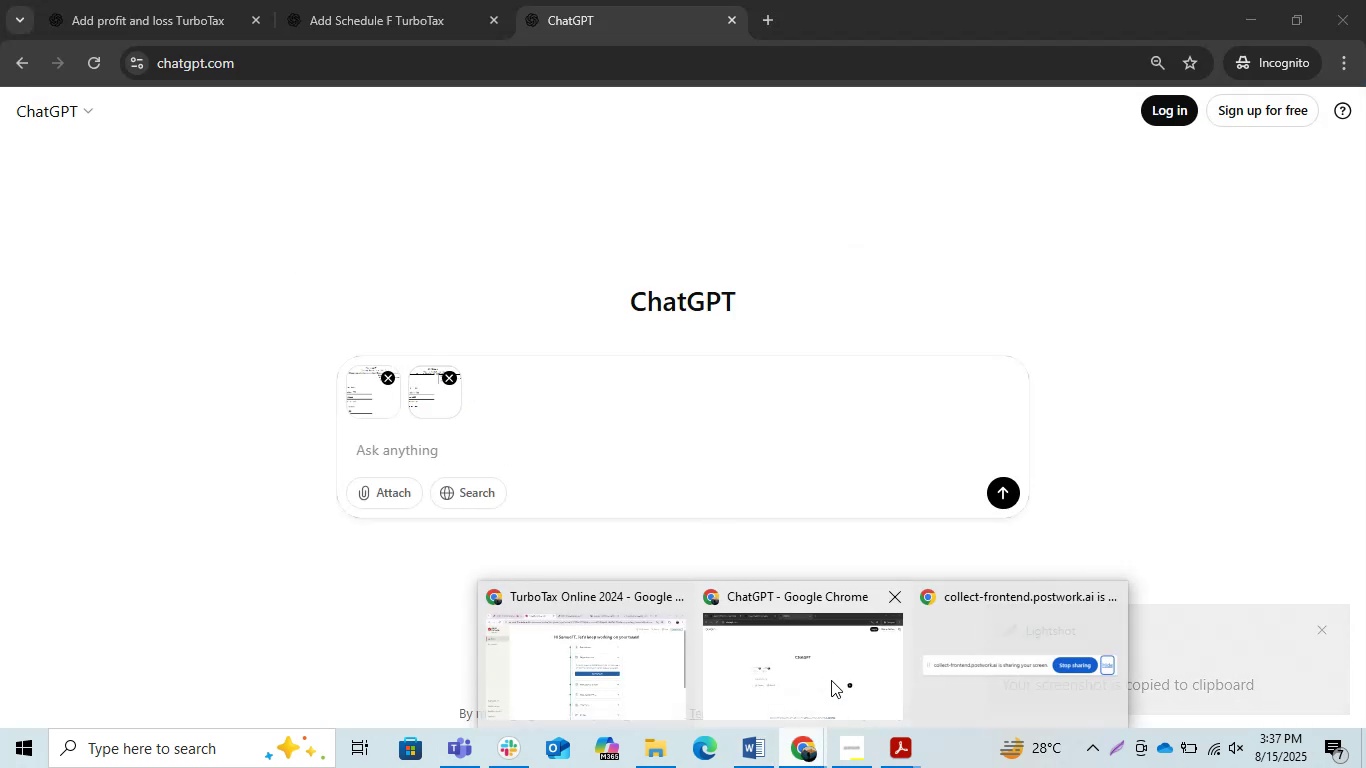 
left_click([831, 680])
 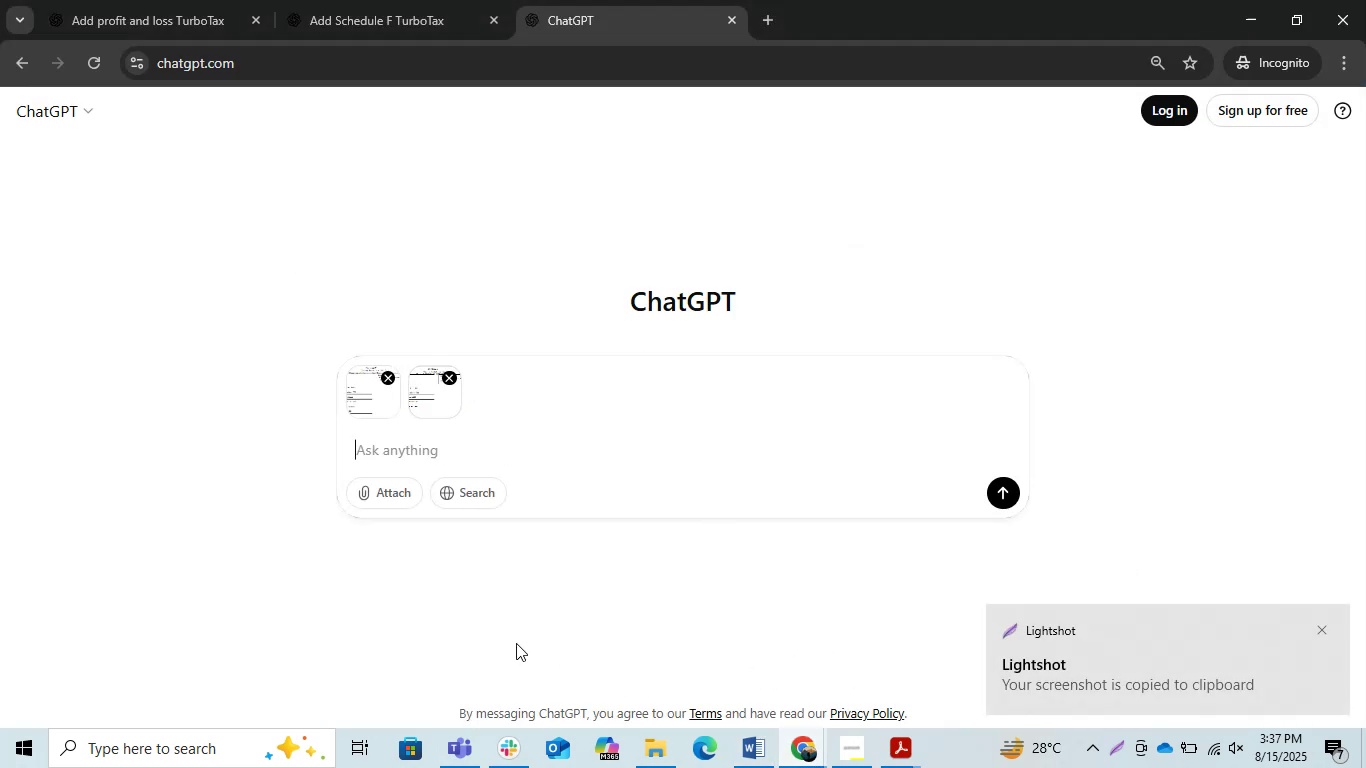 
key(Control+V)
 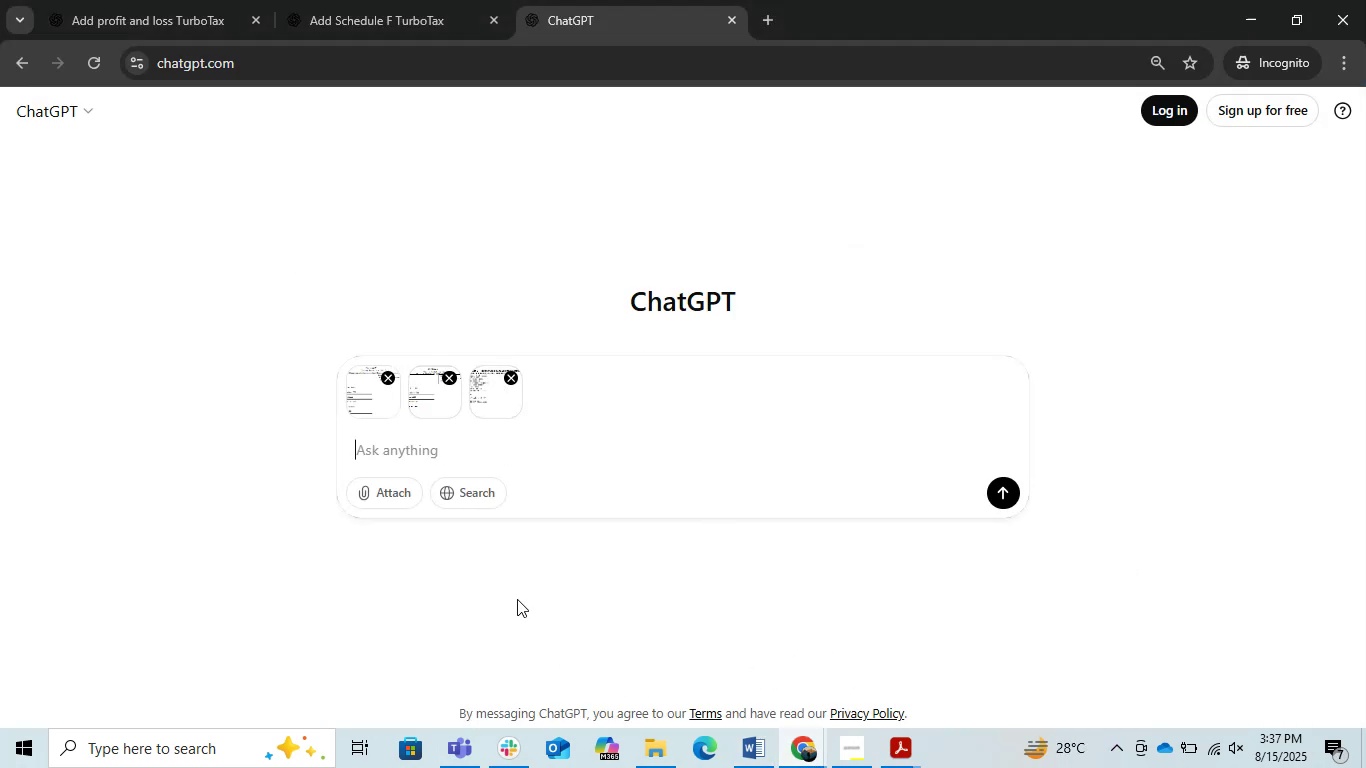 
left_click([514, 453])
 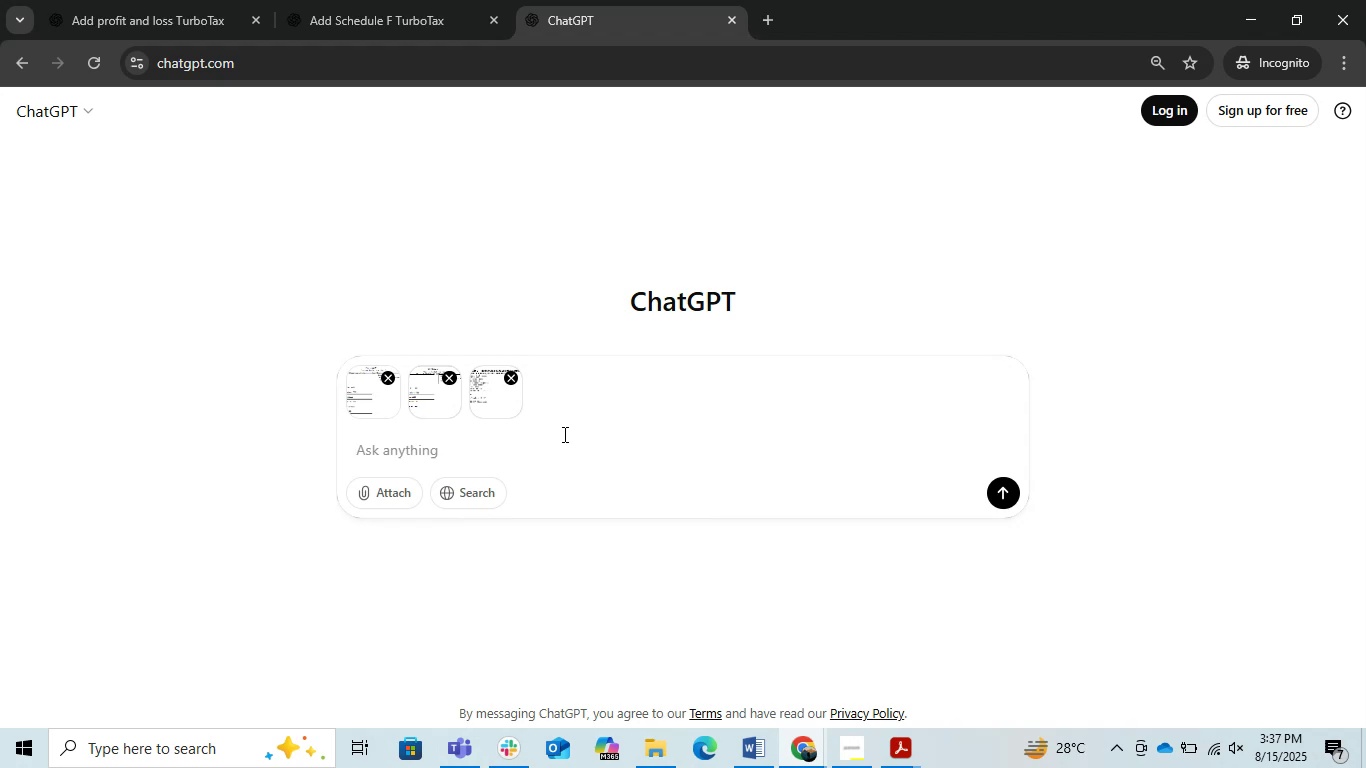 
type(safe this data i will sendyou the ss of tarbutax )
 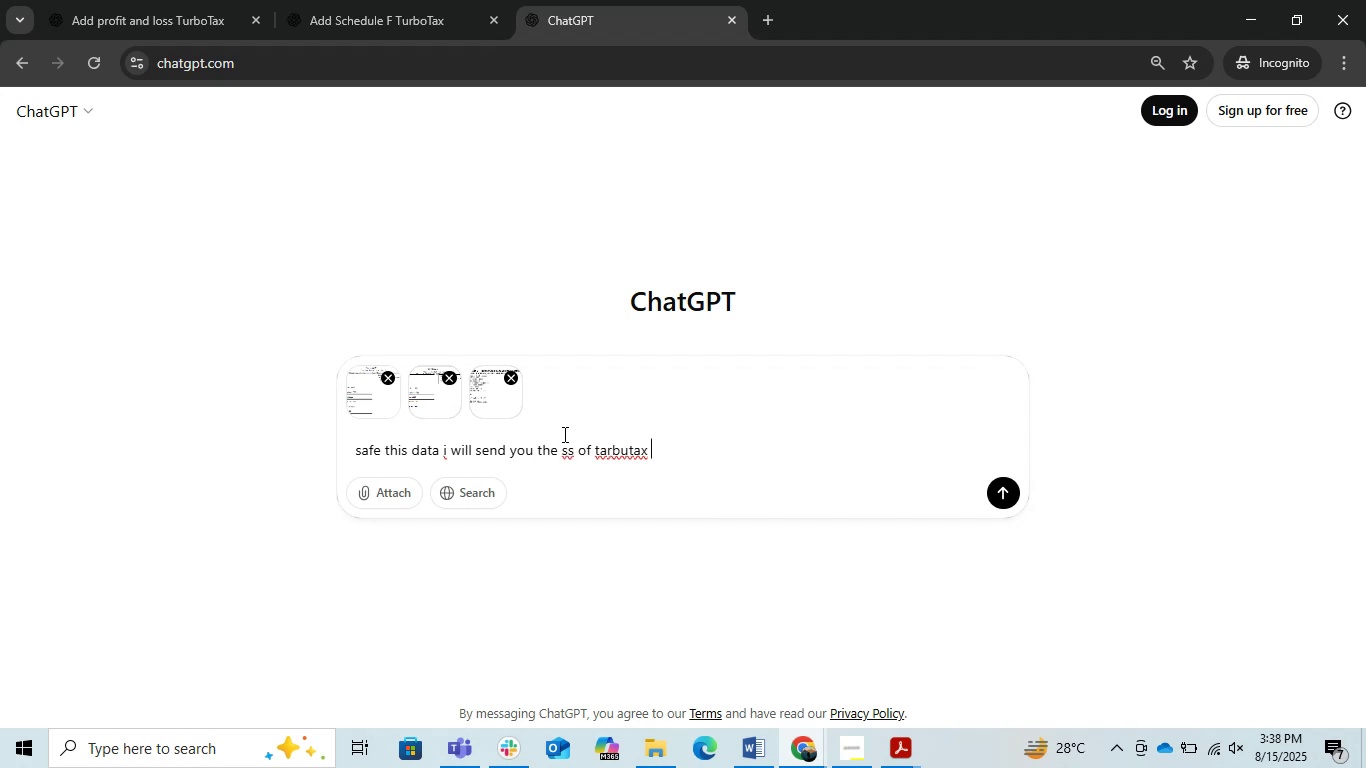 
key(ArrowLeft)
 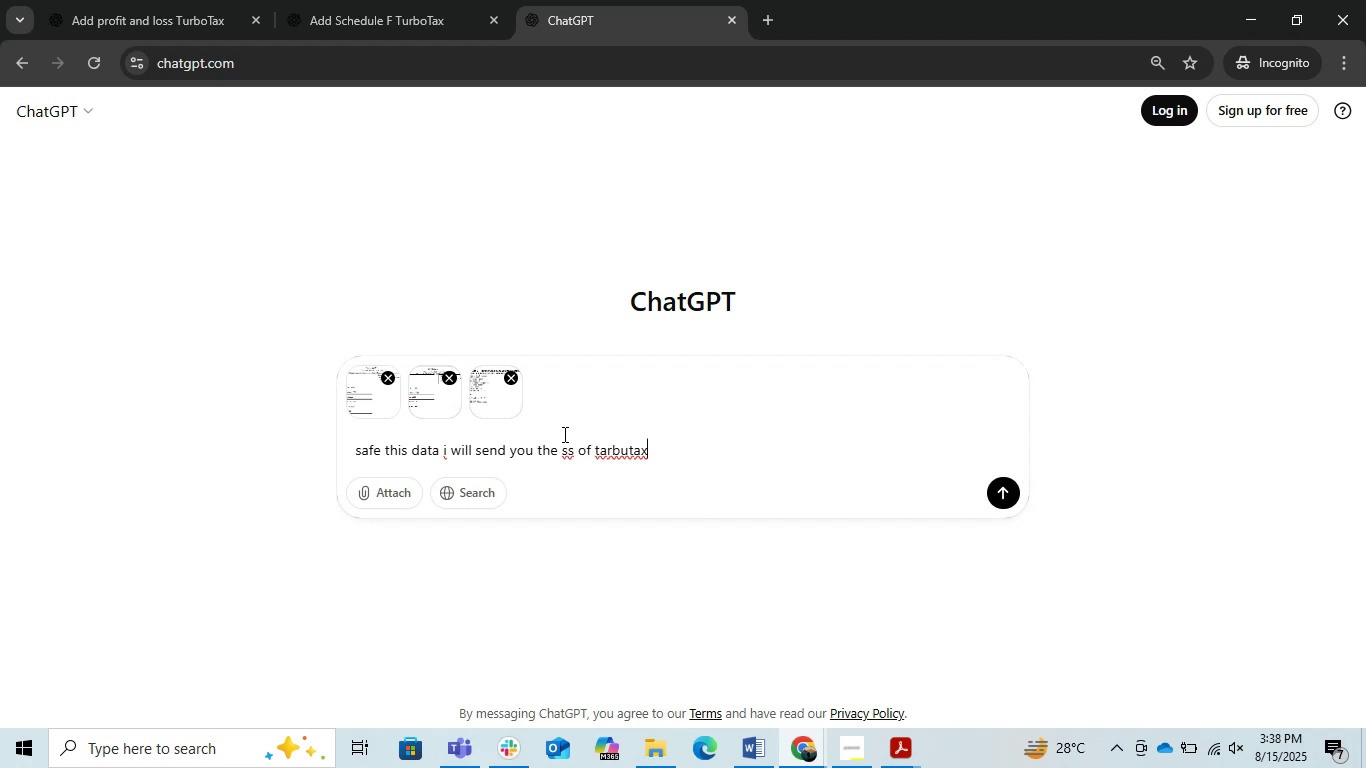 
key(ArrowLeft)
 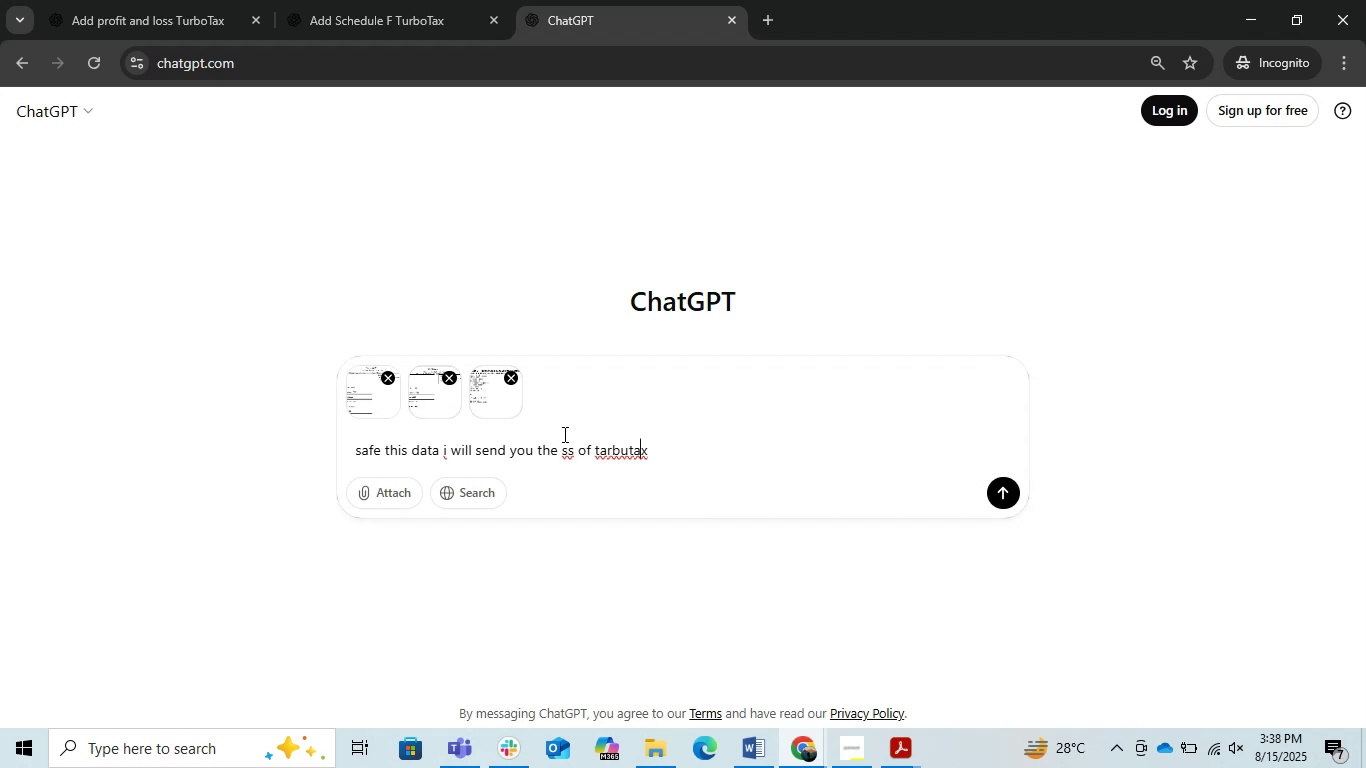 
key(ArrowLeft)
 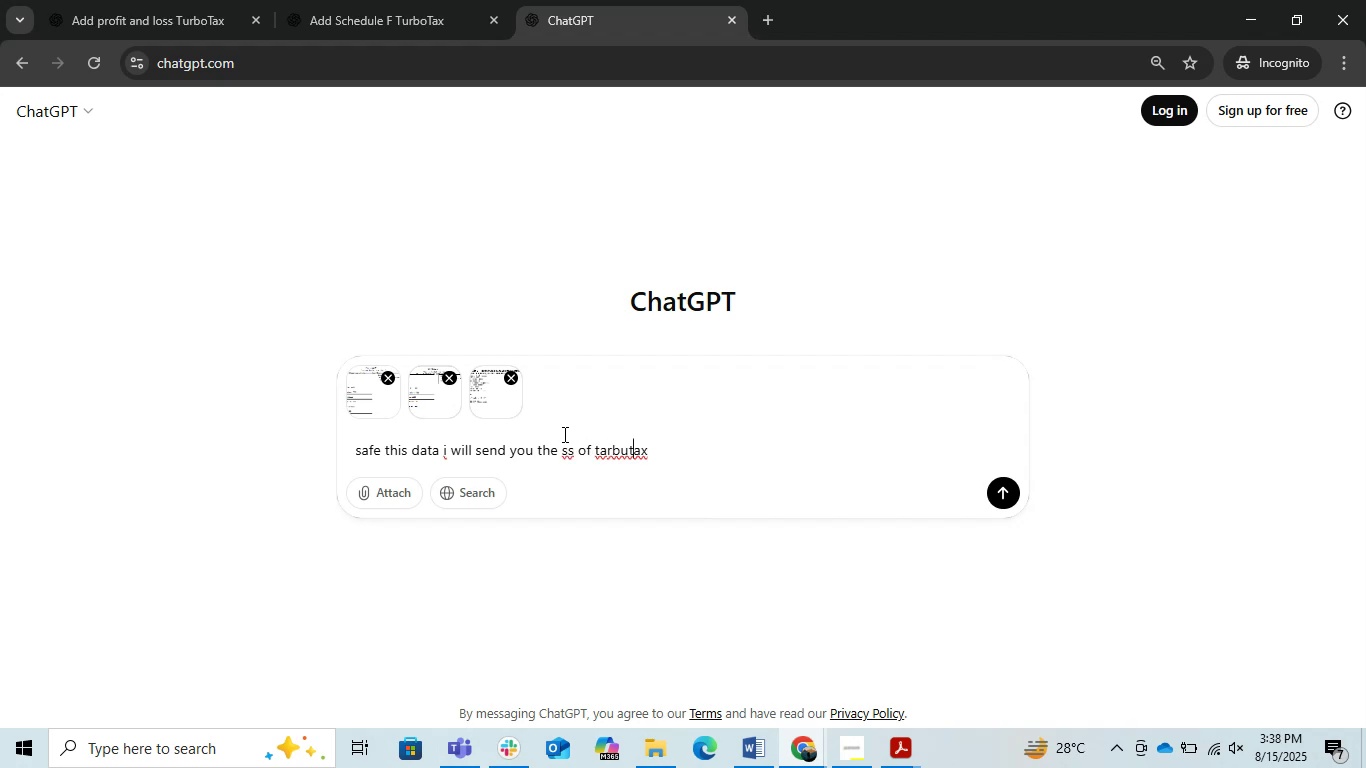 
key(ArrowLeft)
 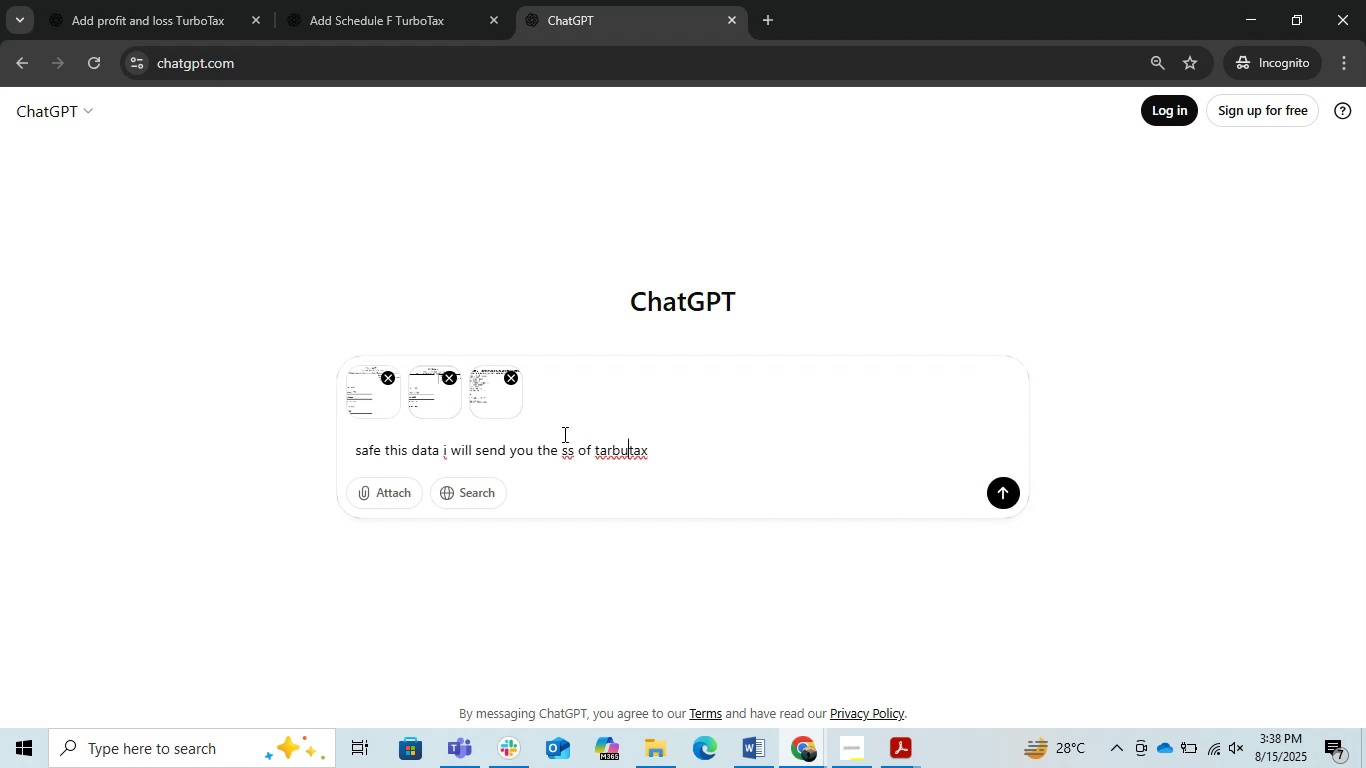 
key(ArrowLeft)
 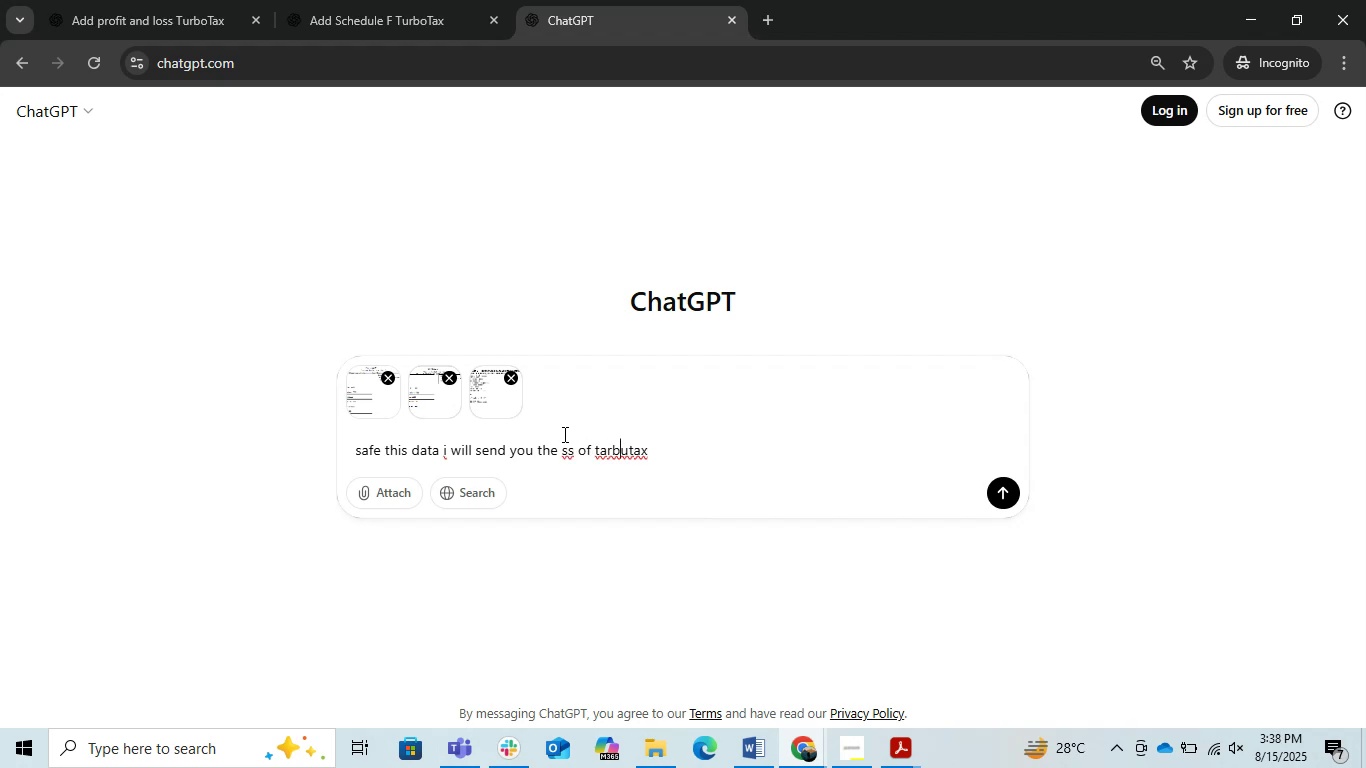 
key(ArrowLeft)
 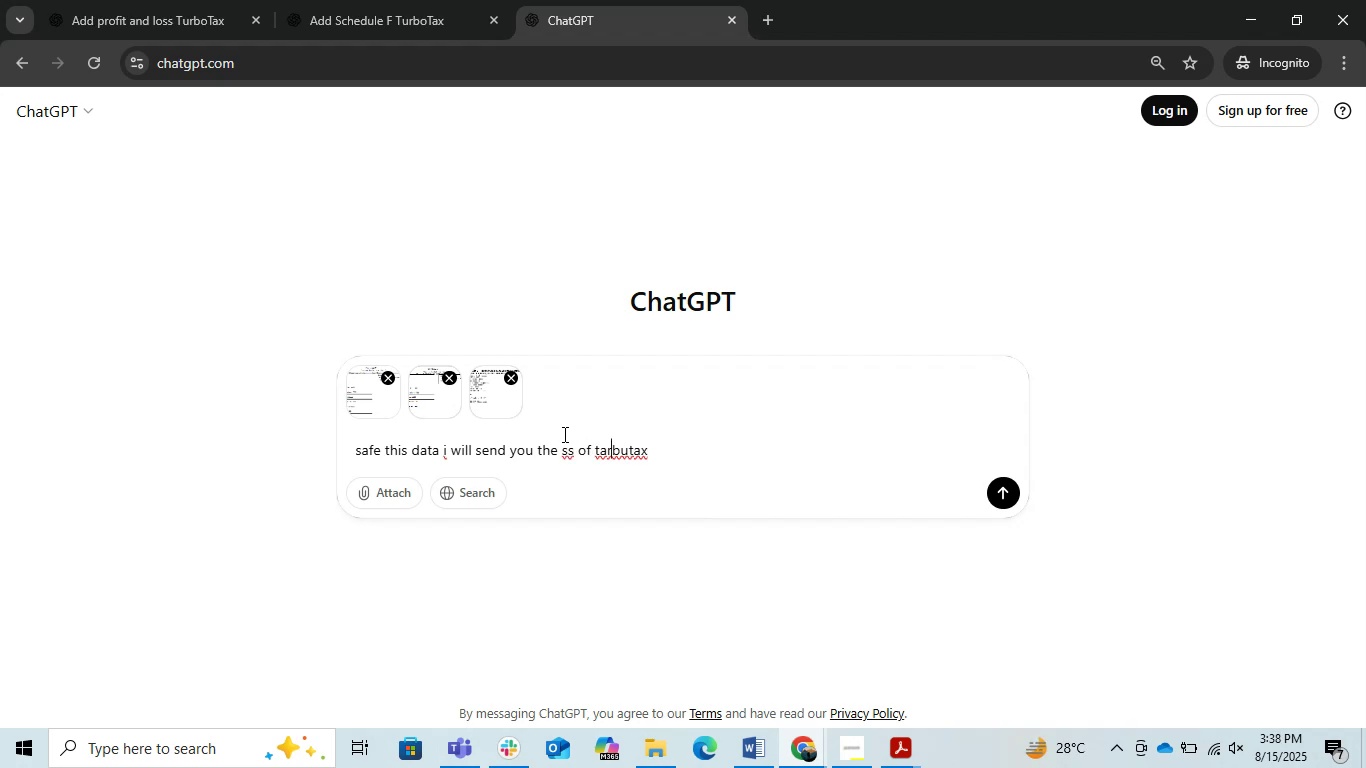 
key(ArrowLeft)
 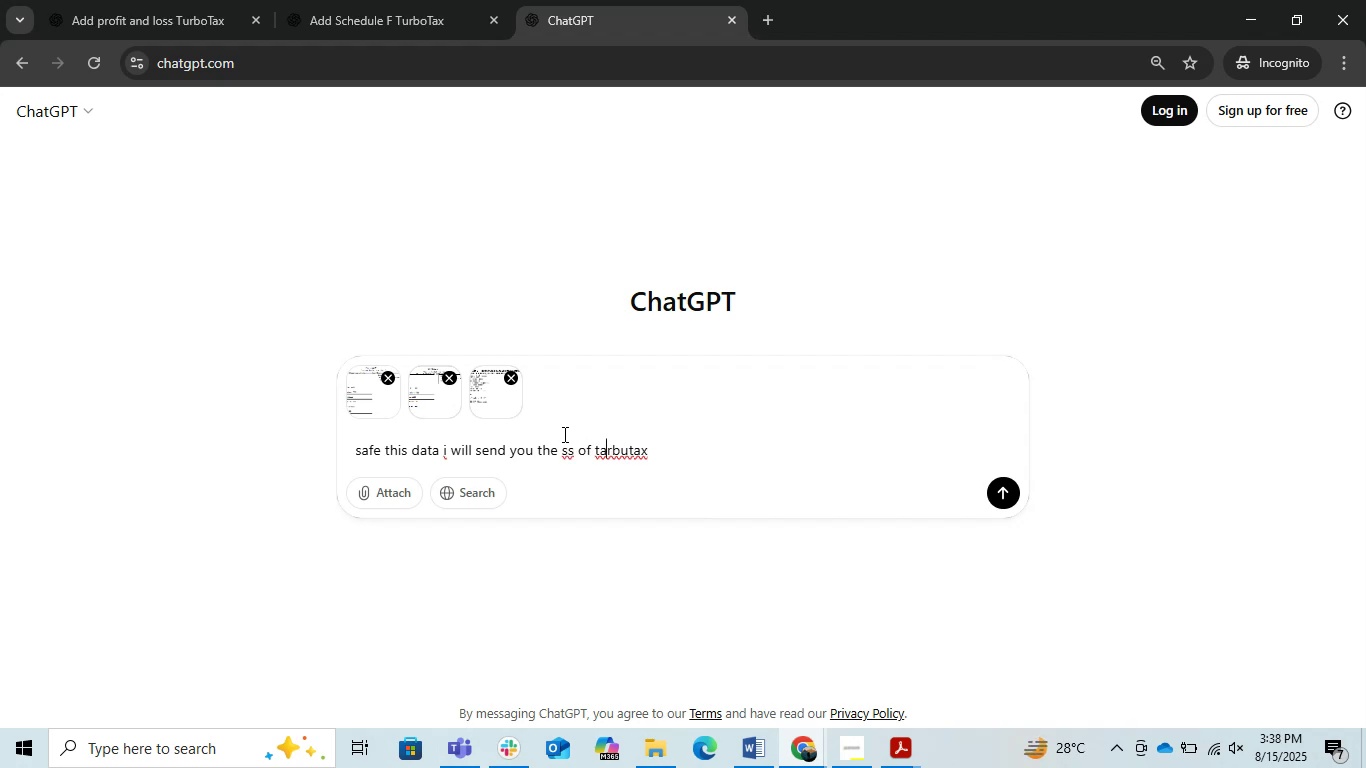 
key(Backspace)
 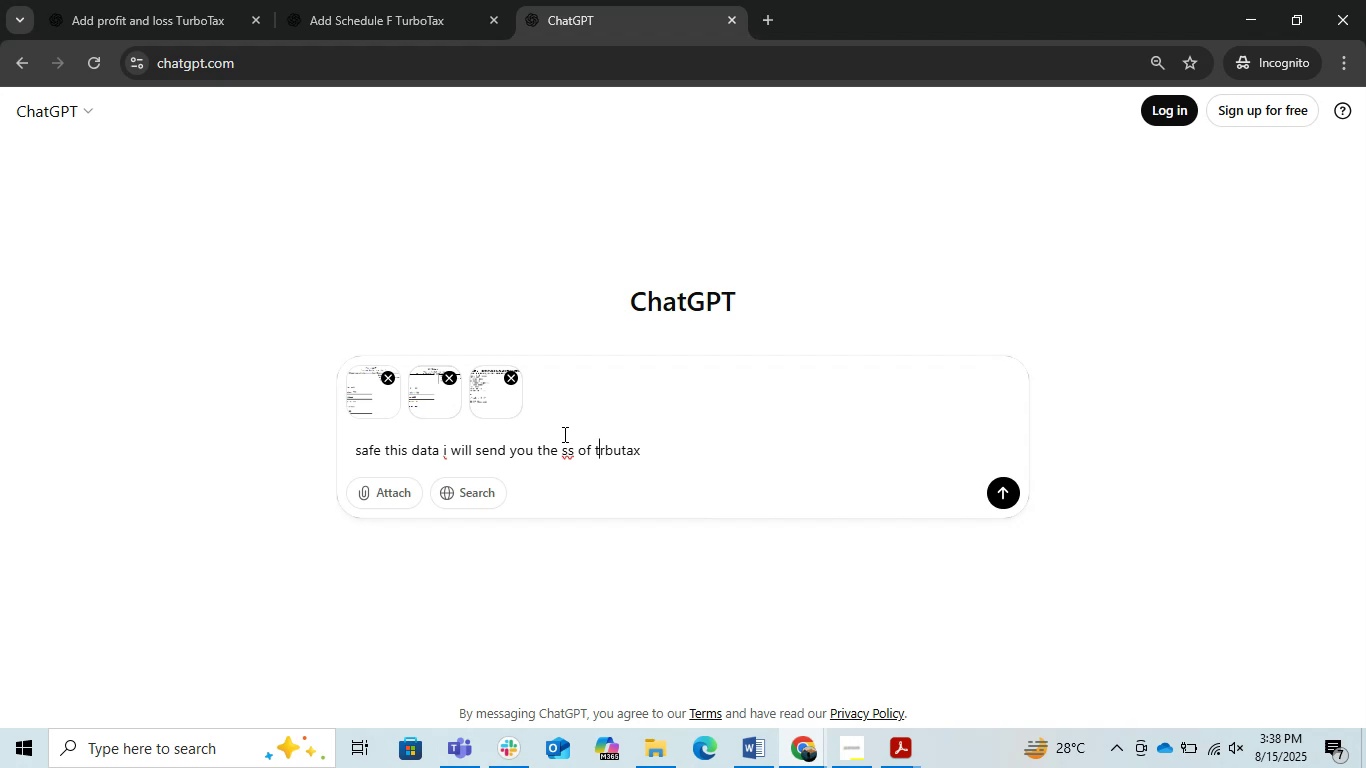 
key(U)
 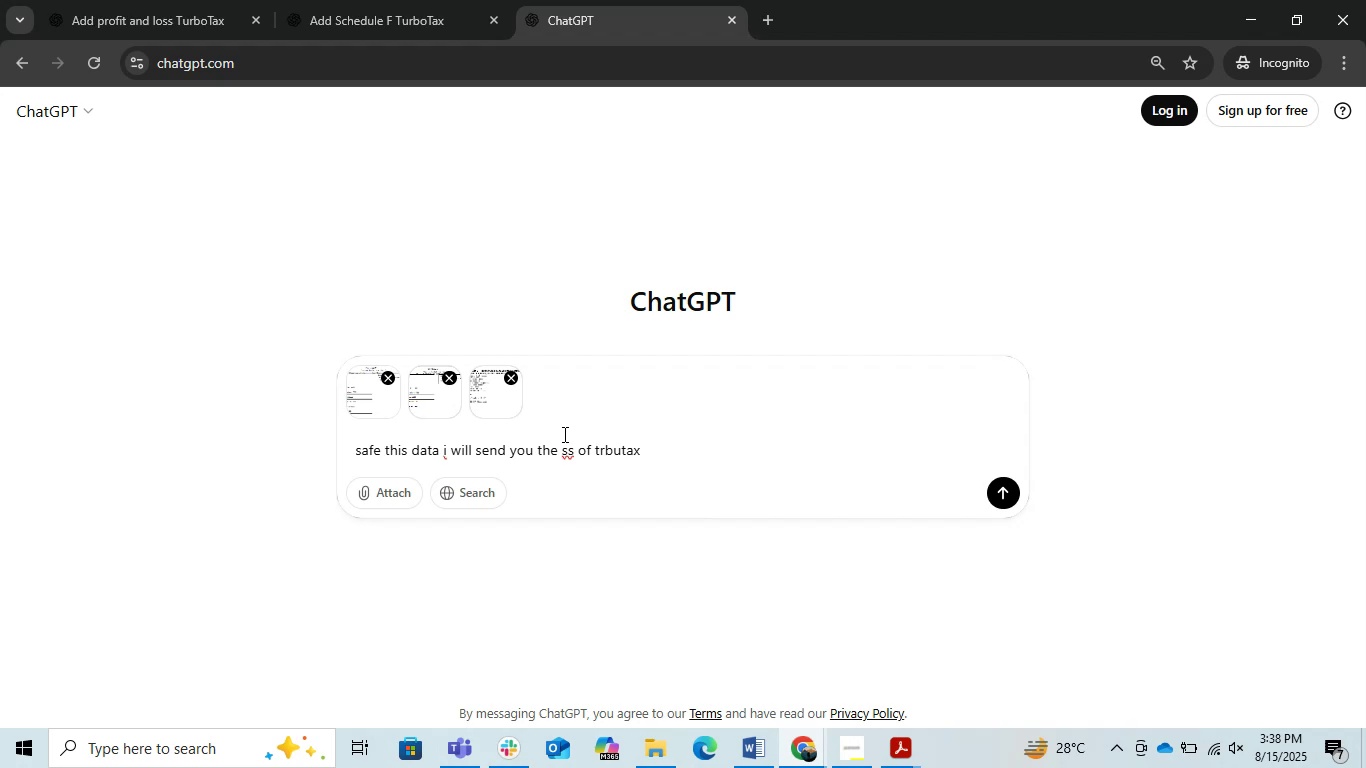 
key(ArrowRight)
 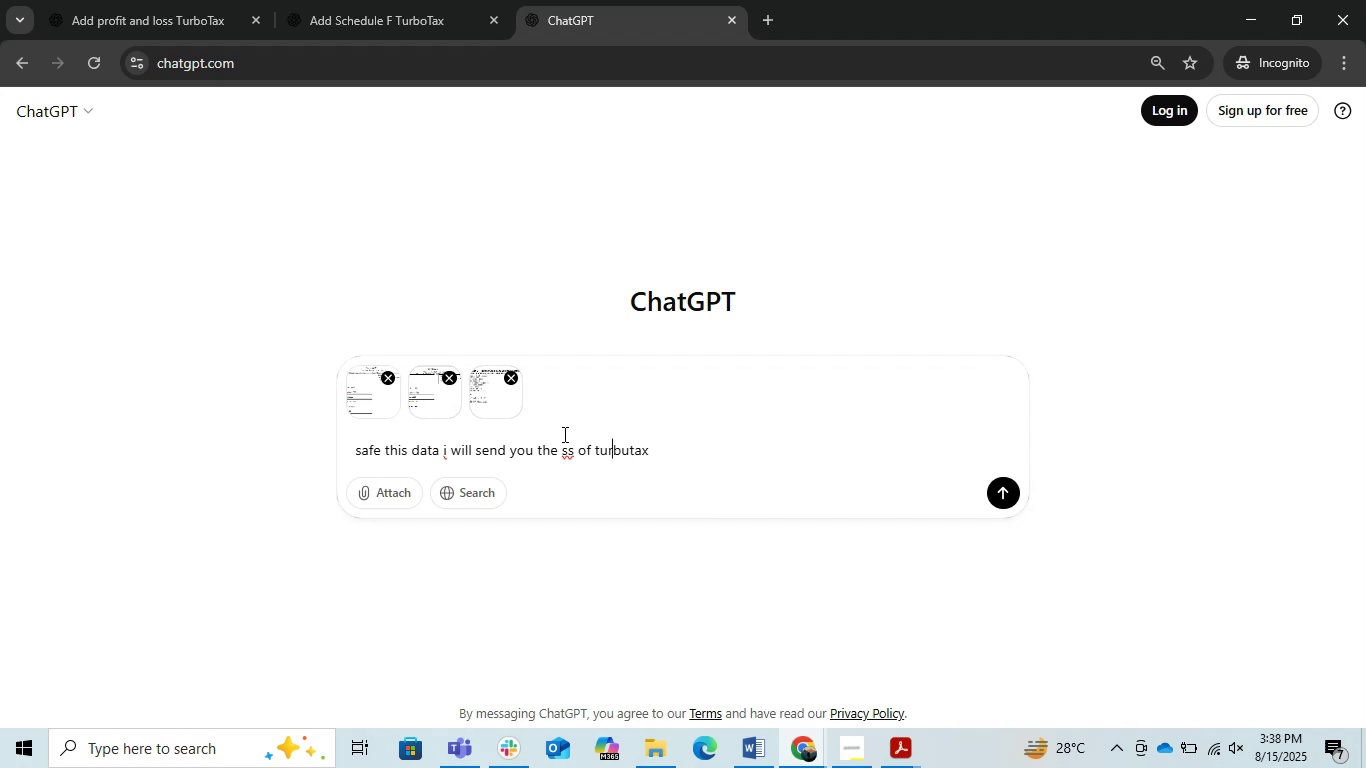 
key(ArrowRight)
 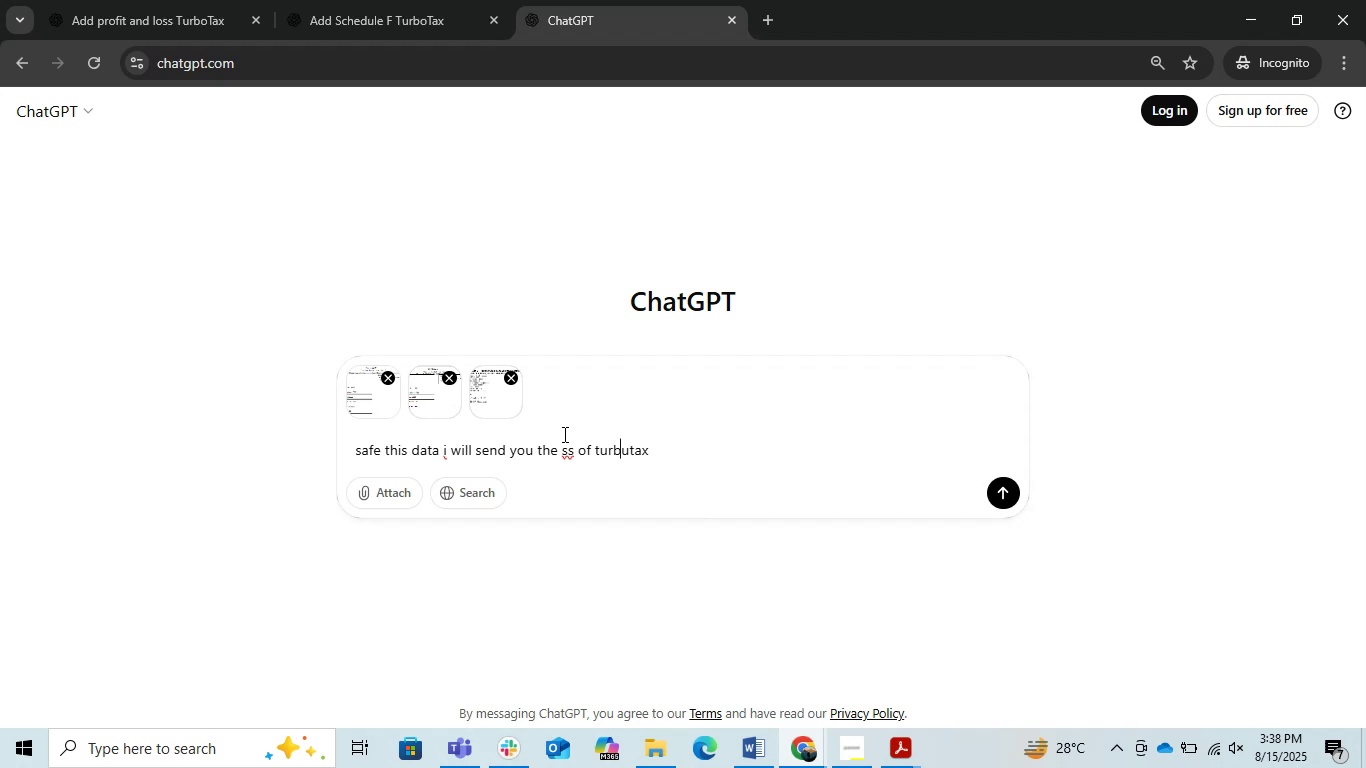 
key(ArrowRight)
 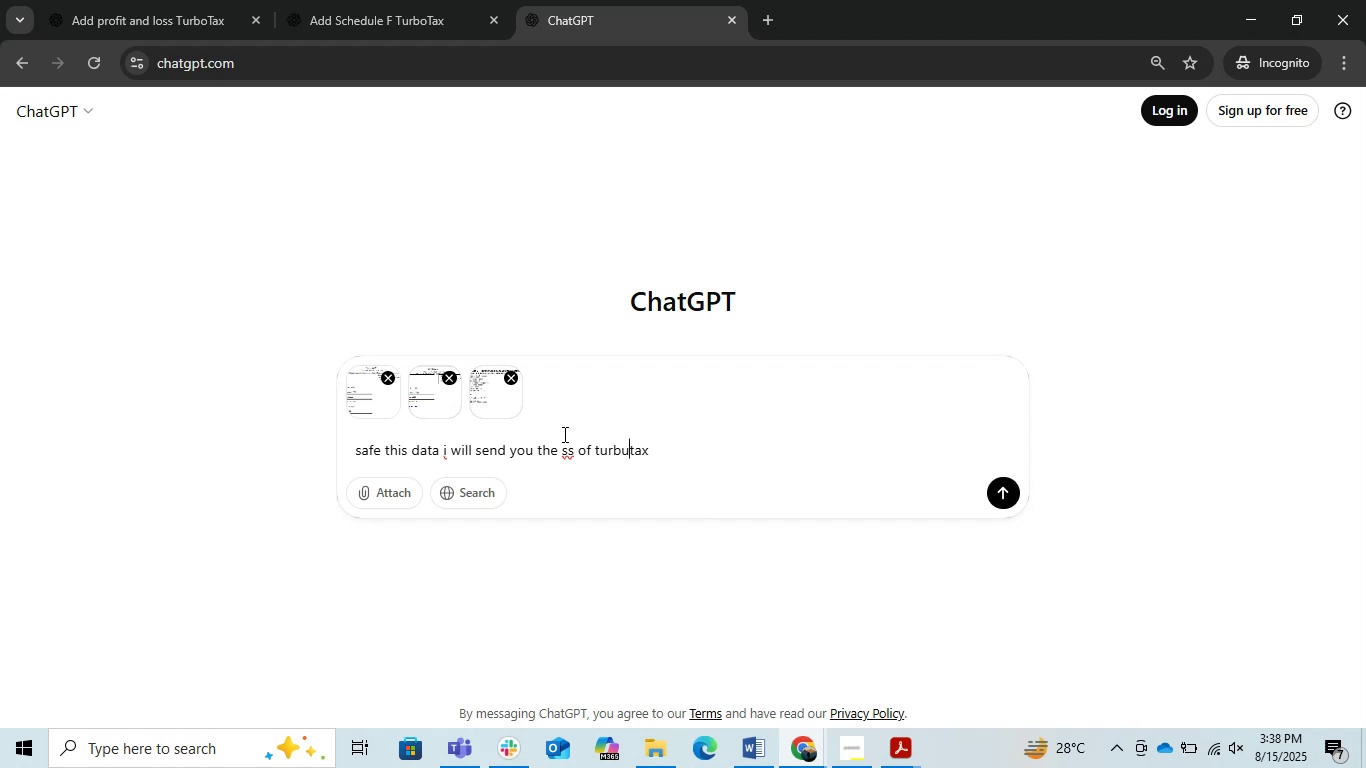 
key(Backspace)
 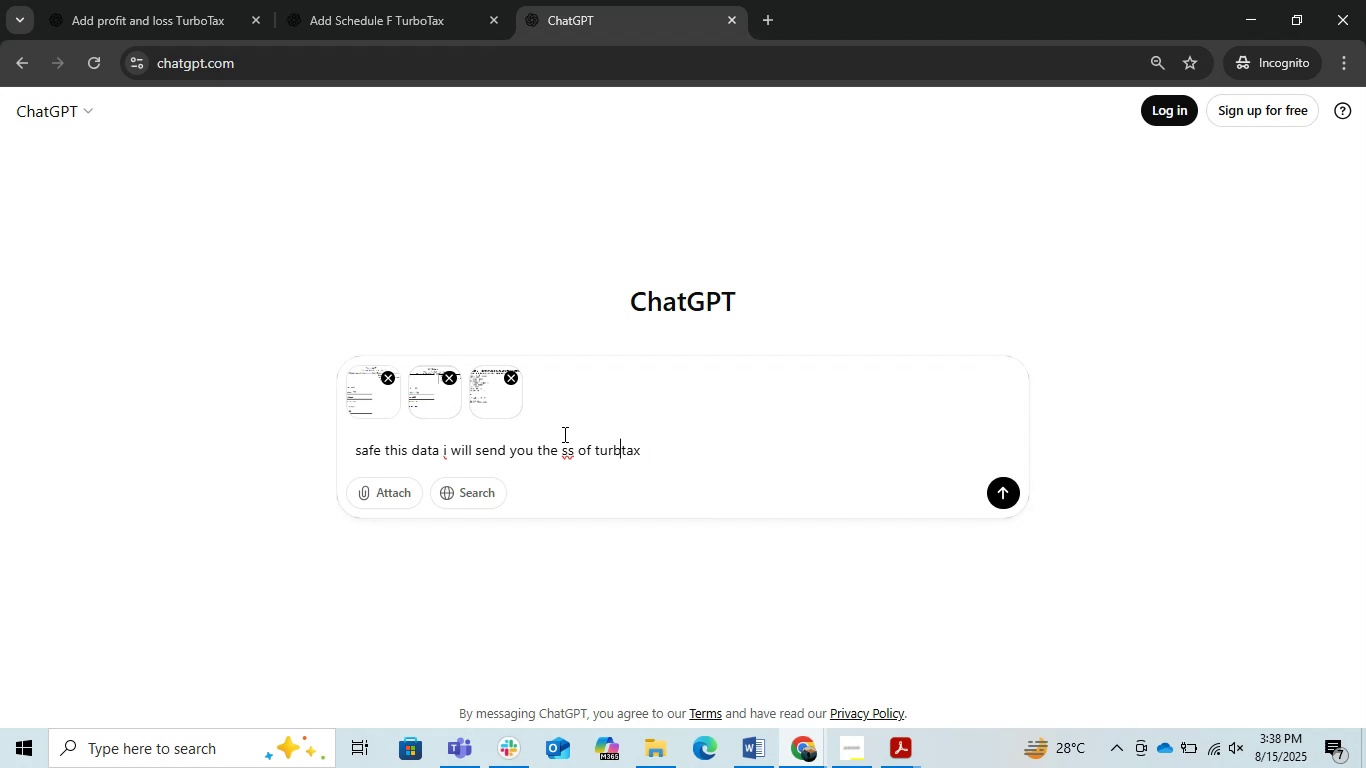 
key(O)
 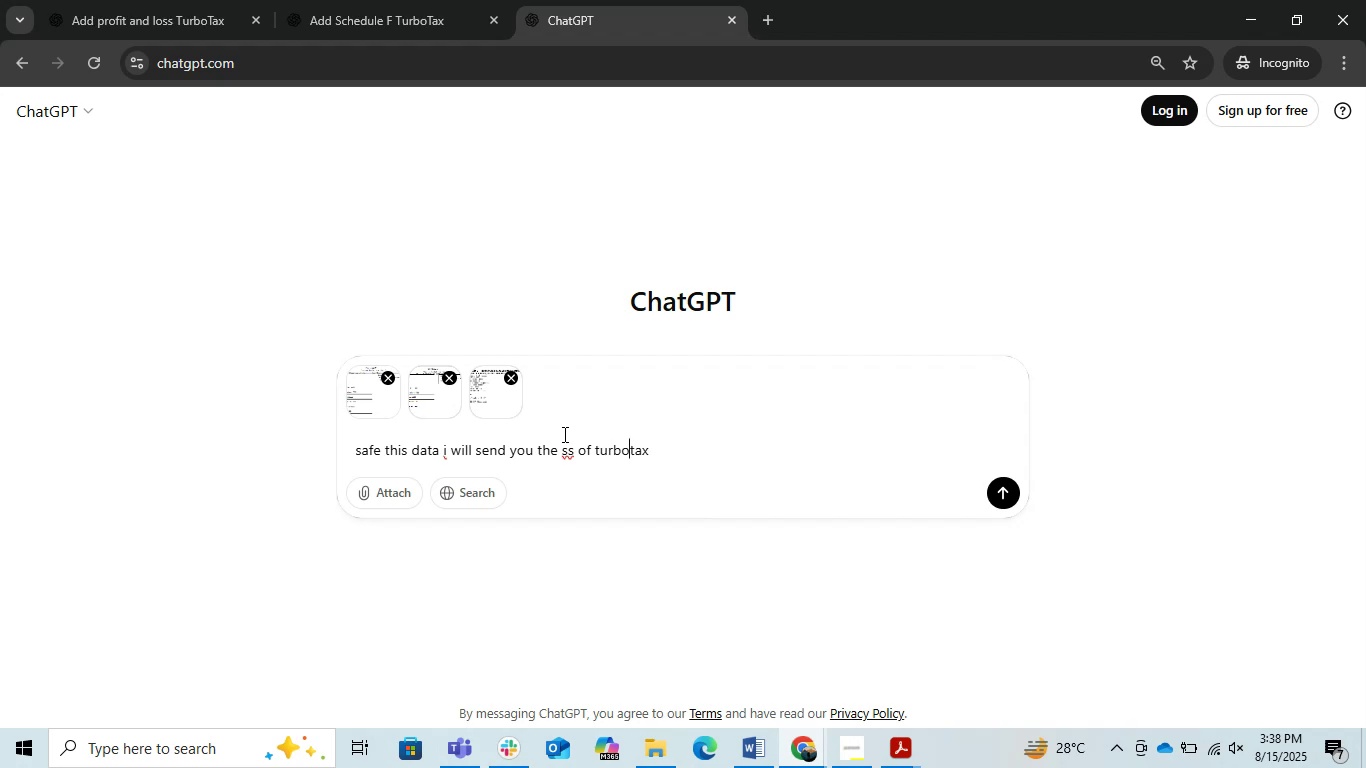 
key(ArrowRight)
 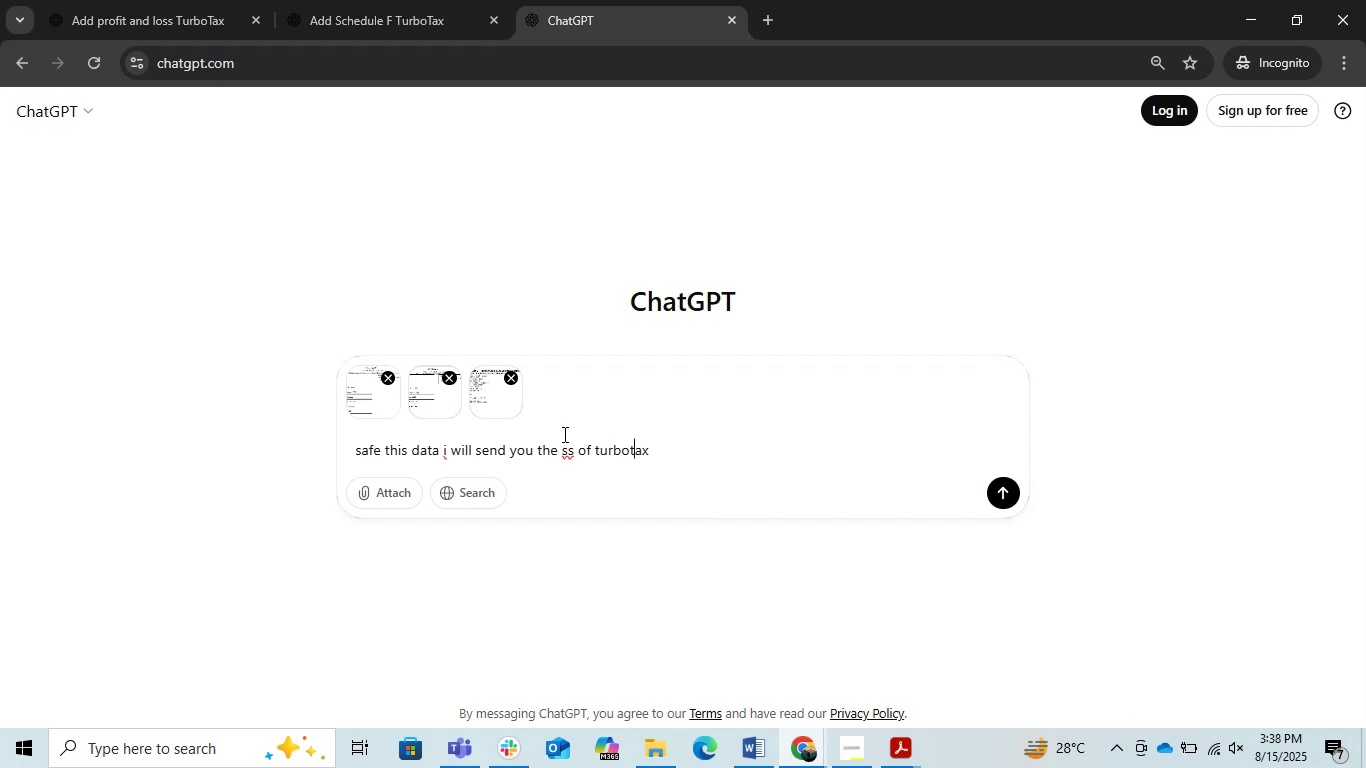 
key(ArrowRight)
 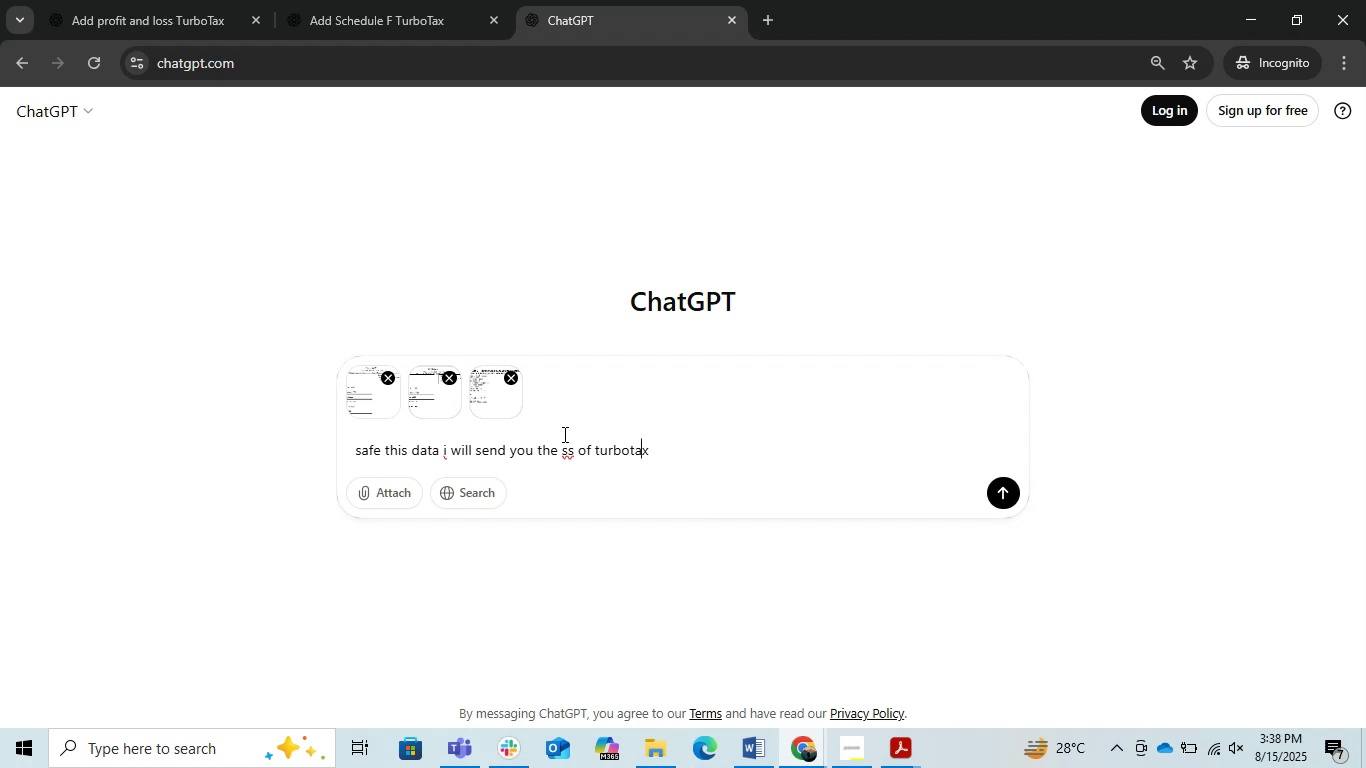 
key(ArrowRight)
 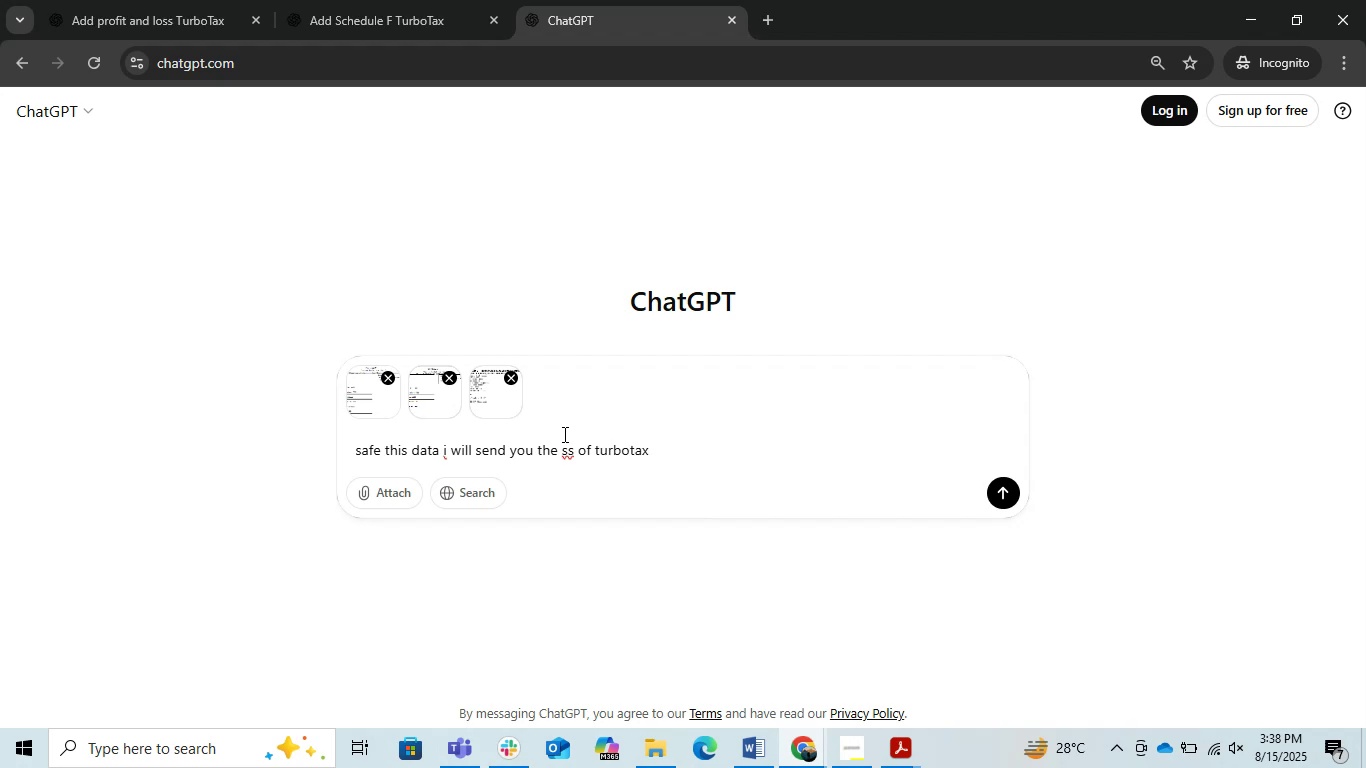 
key(Space)
 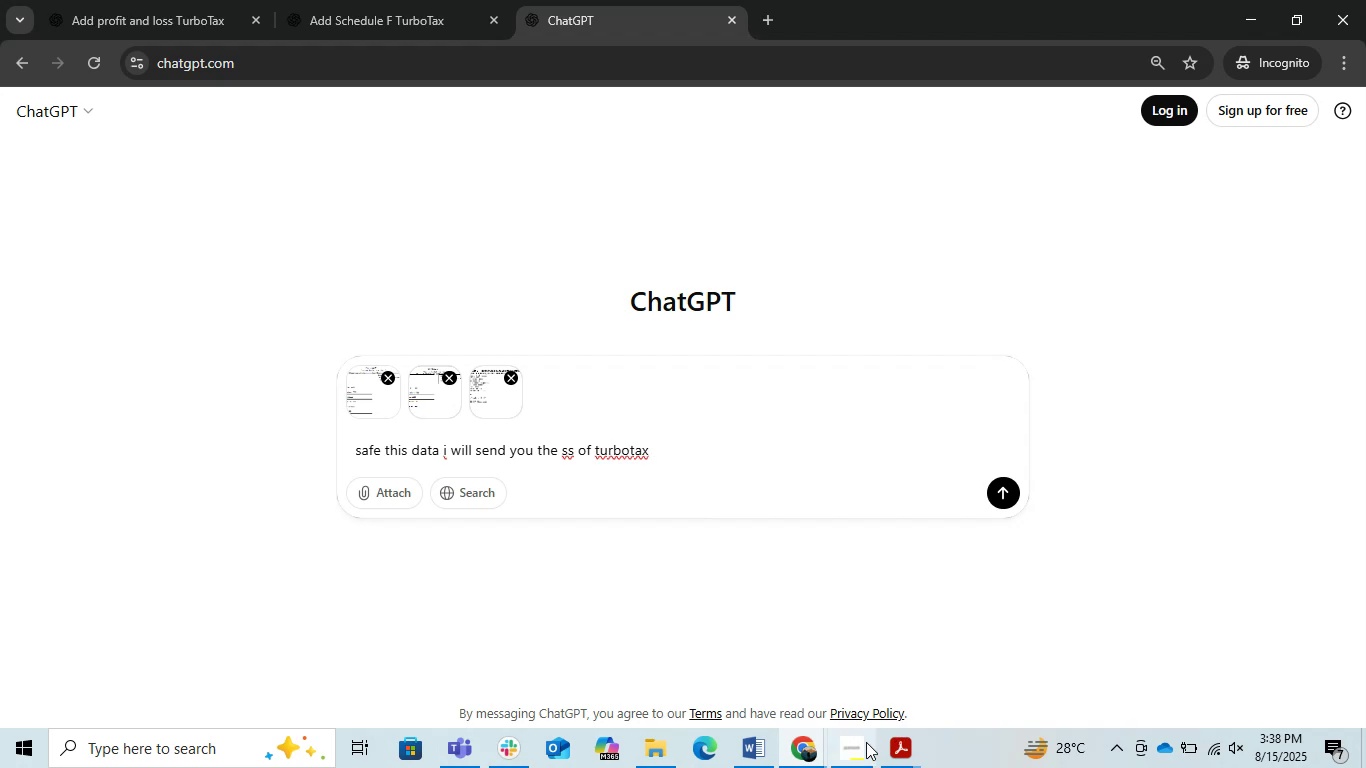 
left_click([798, 753])
 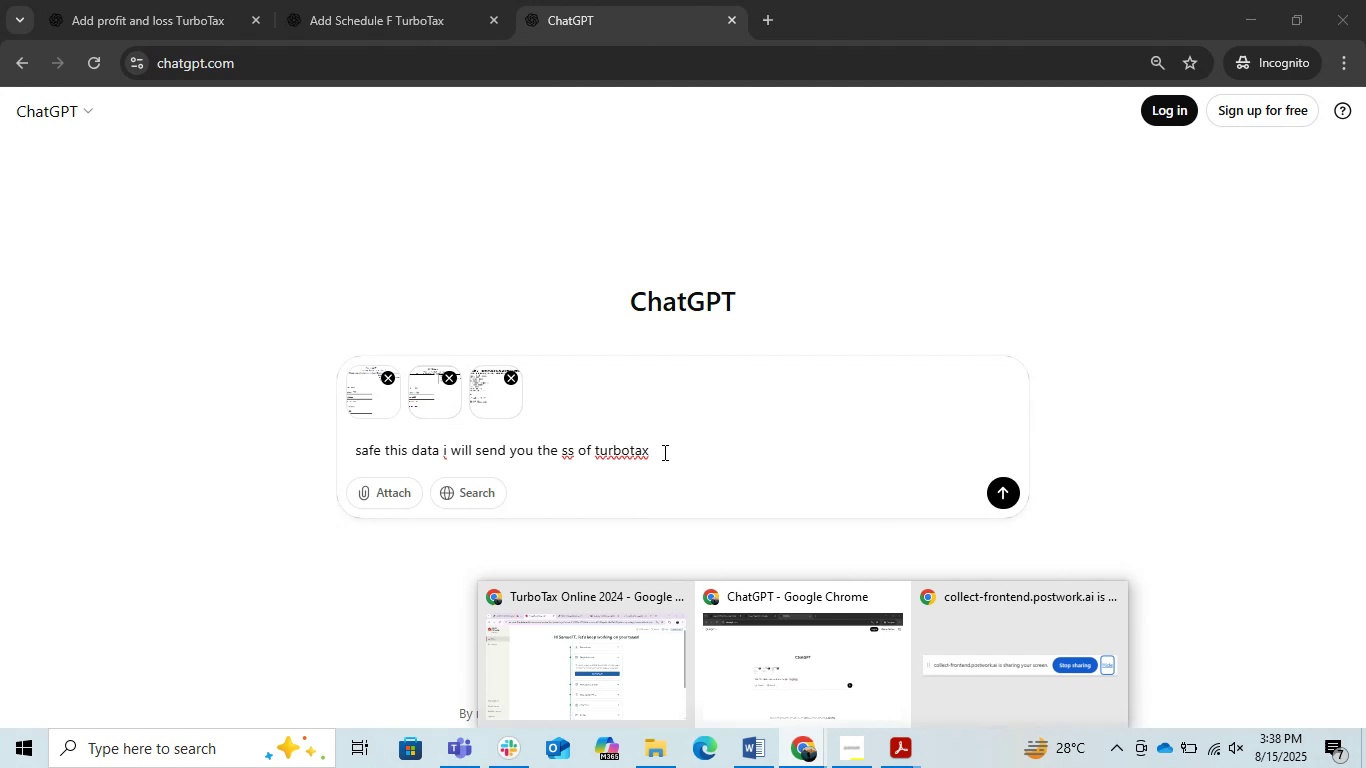 
key(Space)
 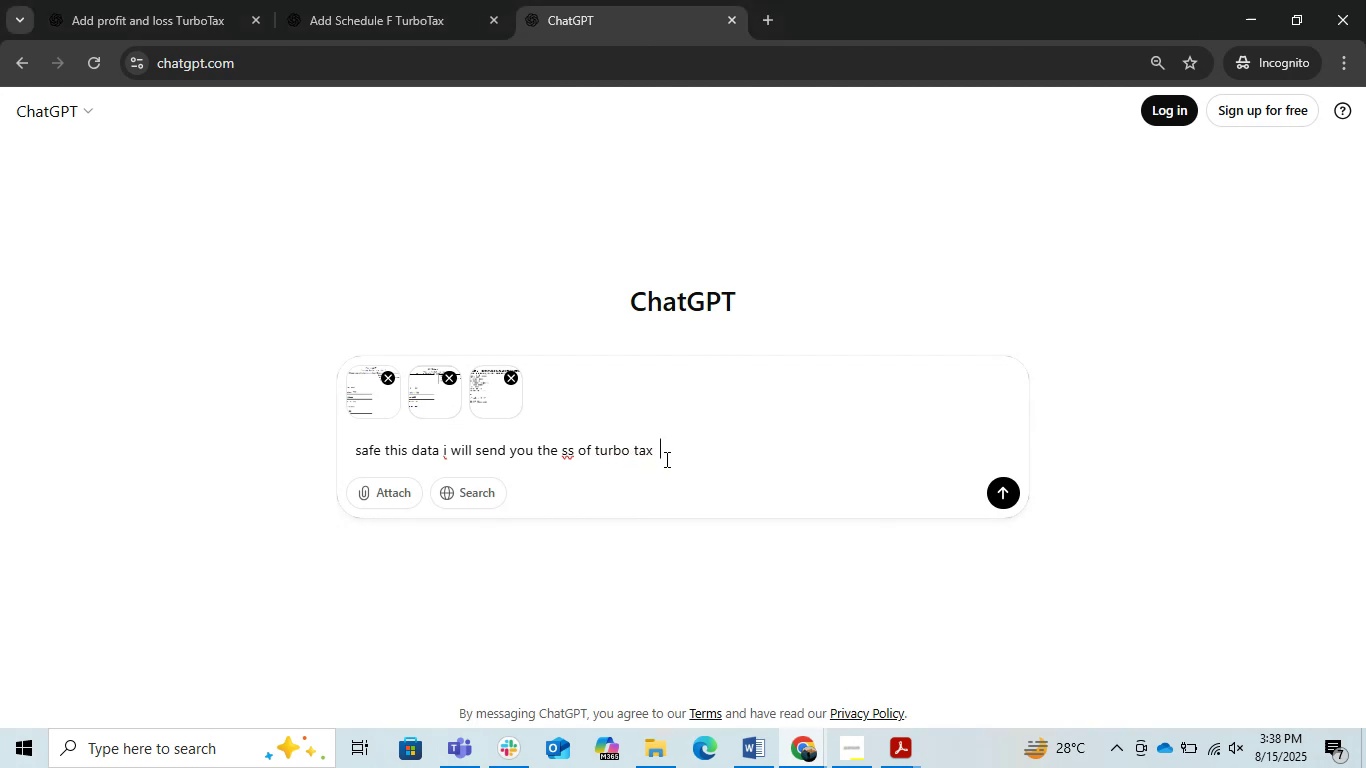 
double_click([665, 459])
 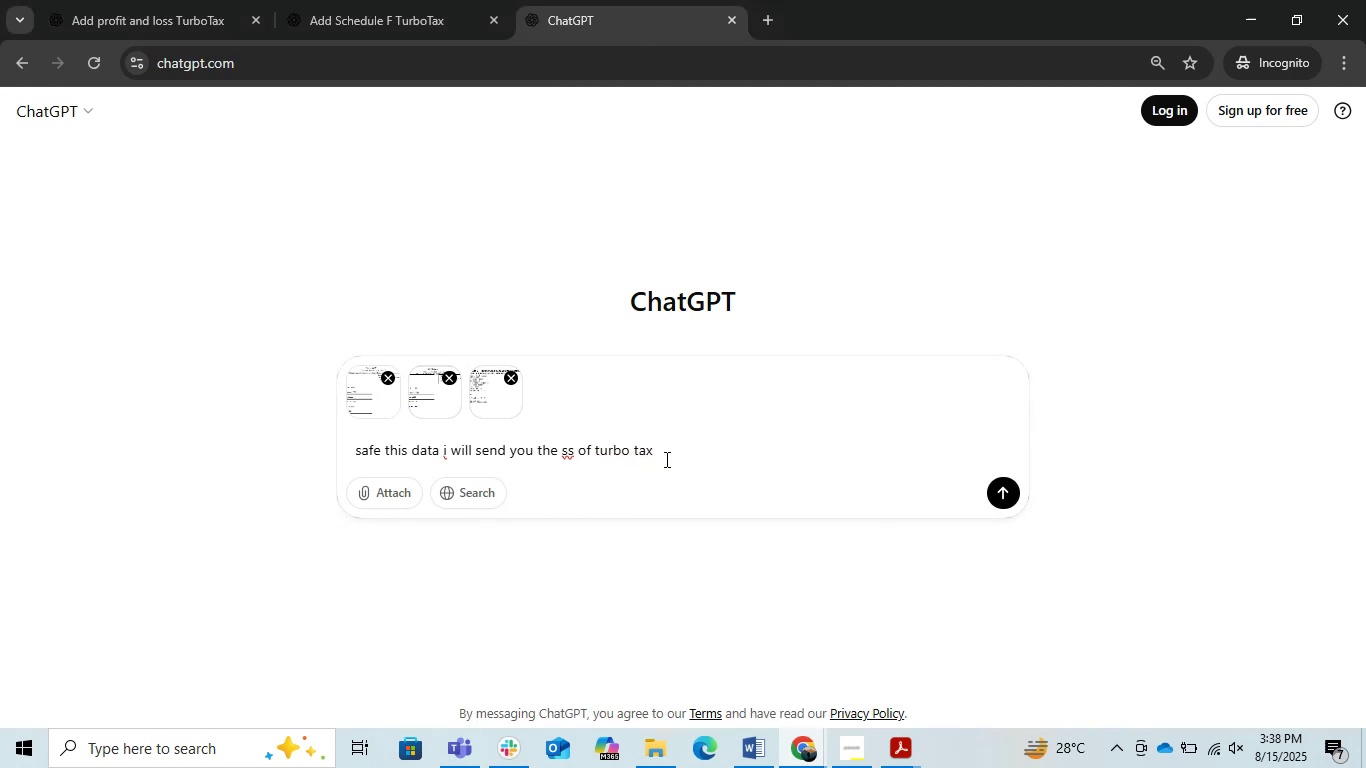 
key(S)
 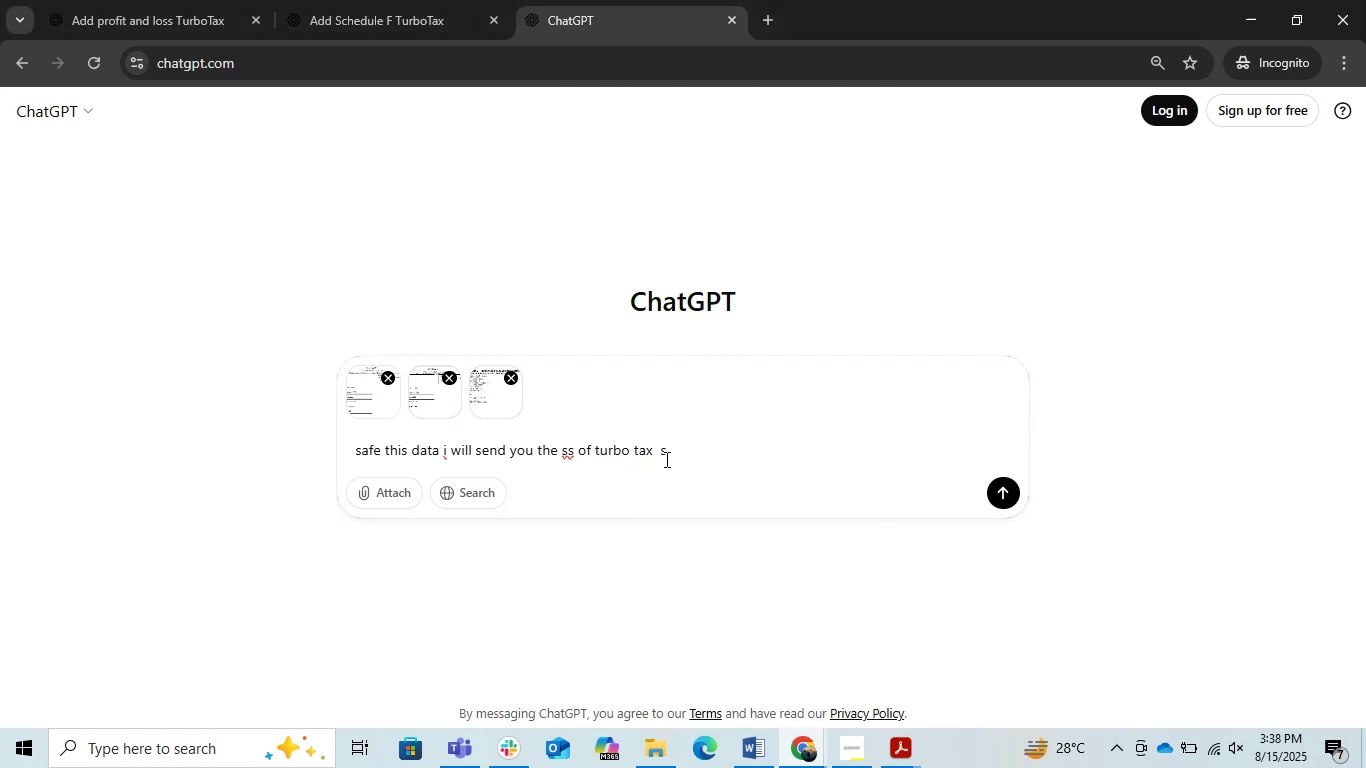 
wait(5.62)
 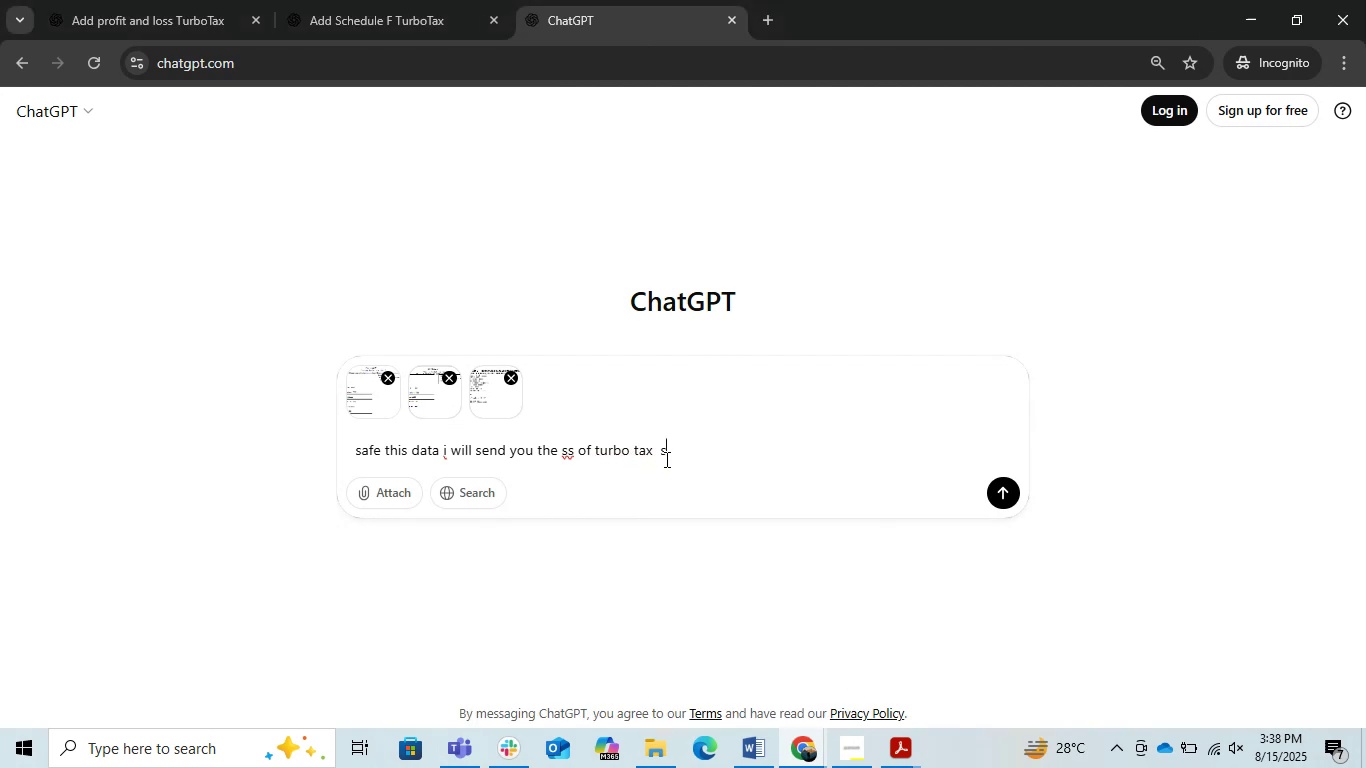 
type(oftware ss where i file this return you just m)
key(Backspace)
type(need to tell me is this ok or not )
 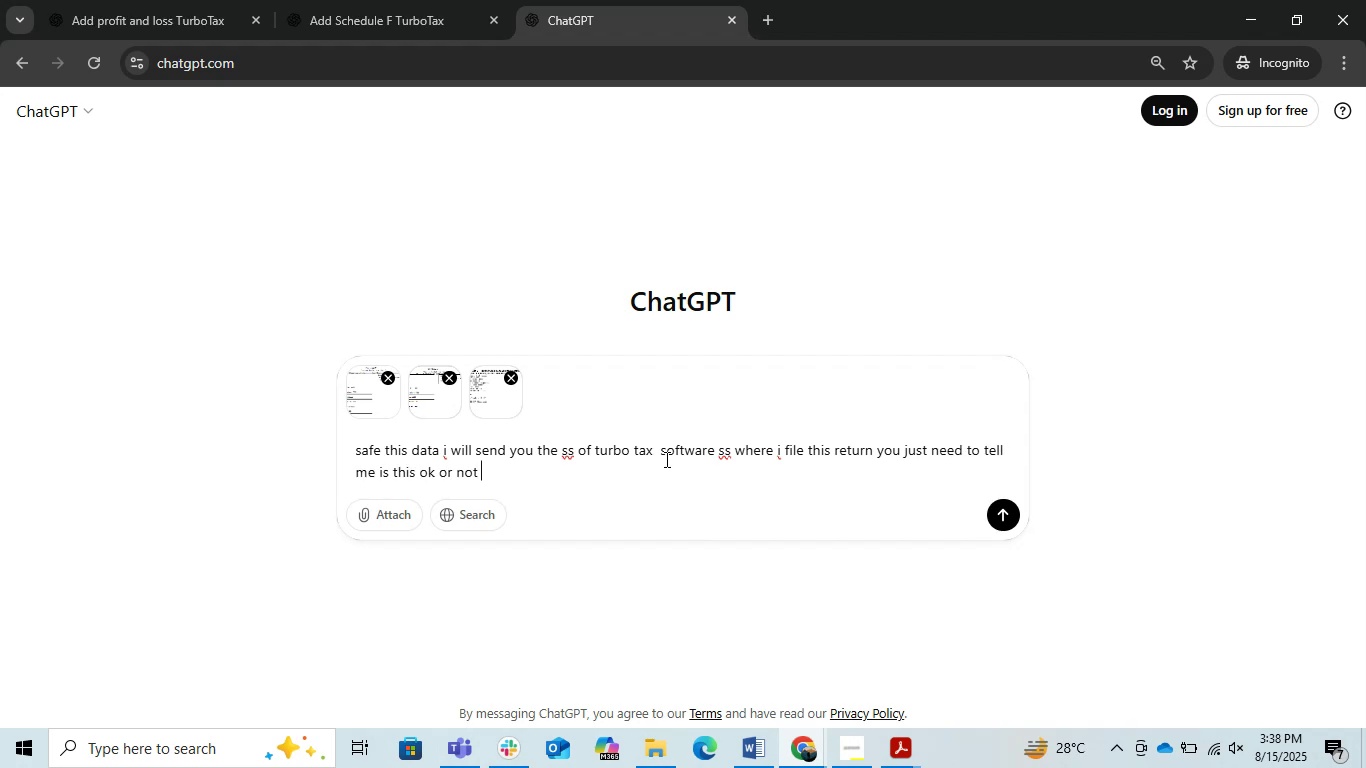 
key(Enter)
 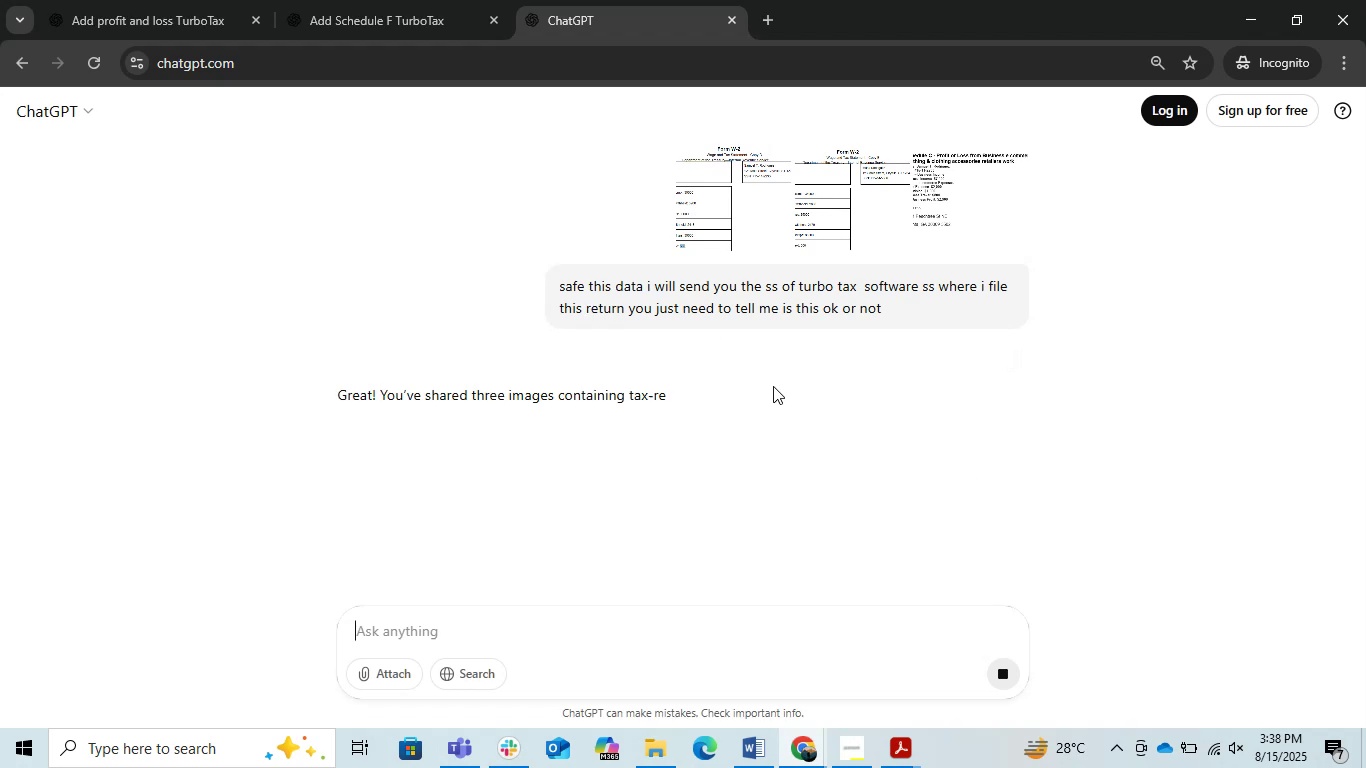 
scroll: coordinate [767, 386], scroll_direction: down, amount: 3.0
 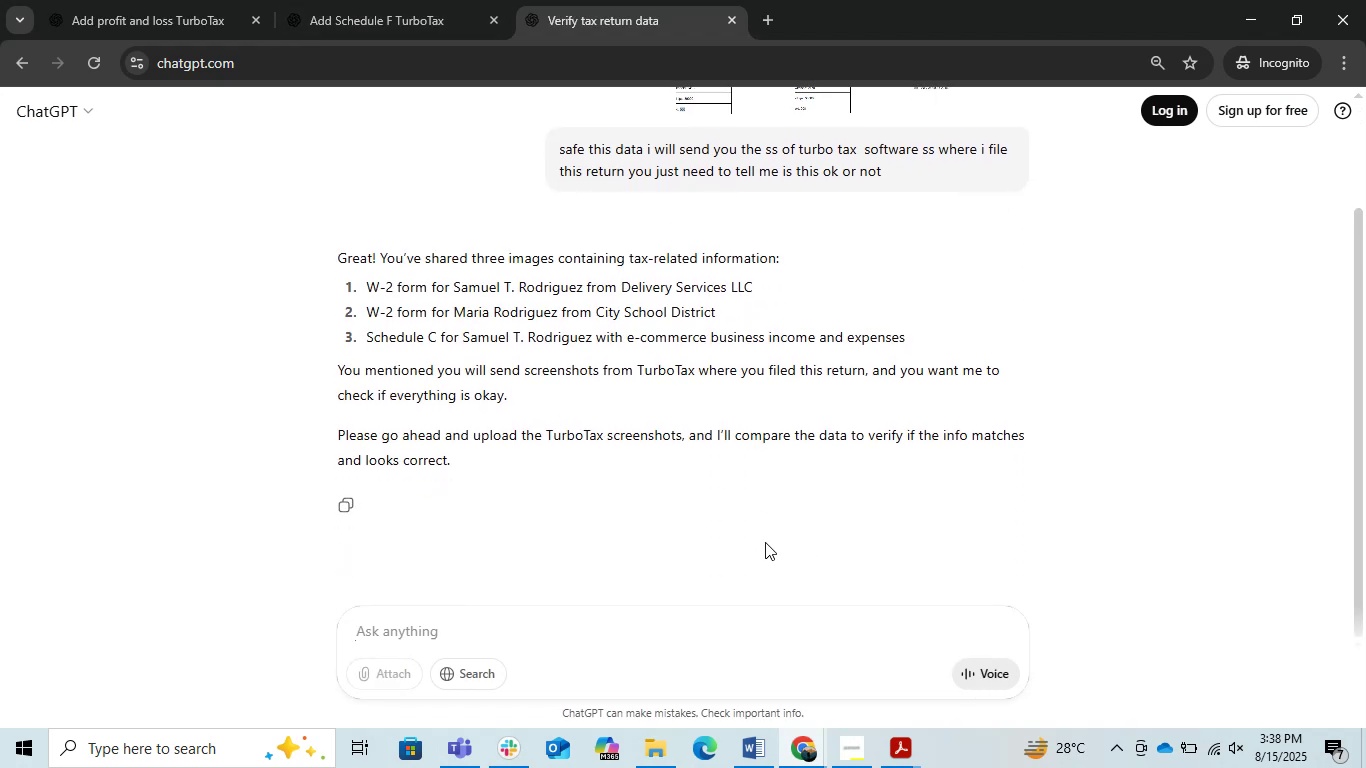 
wait(6.06)
 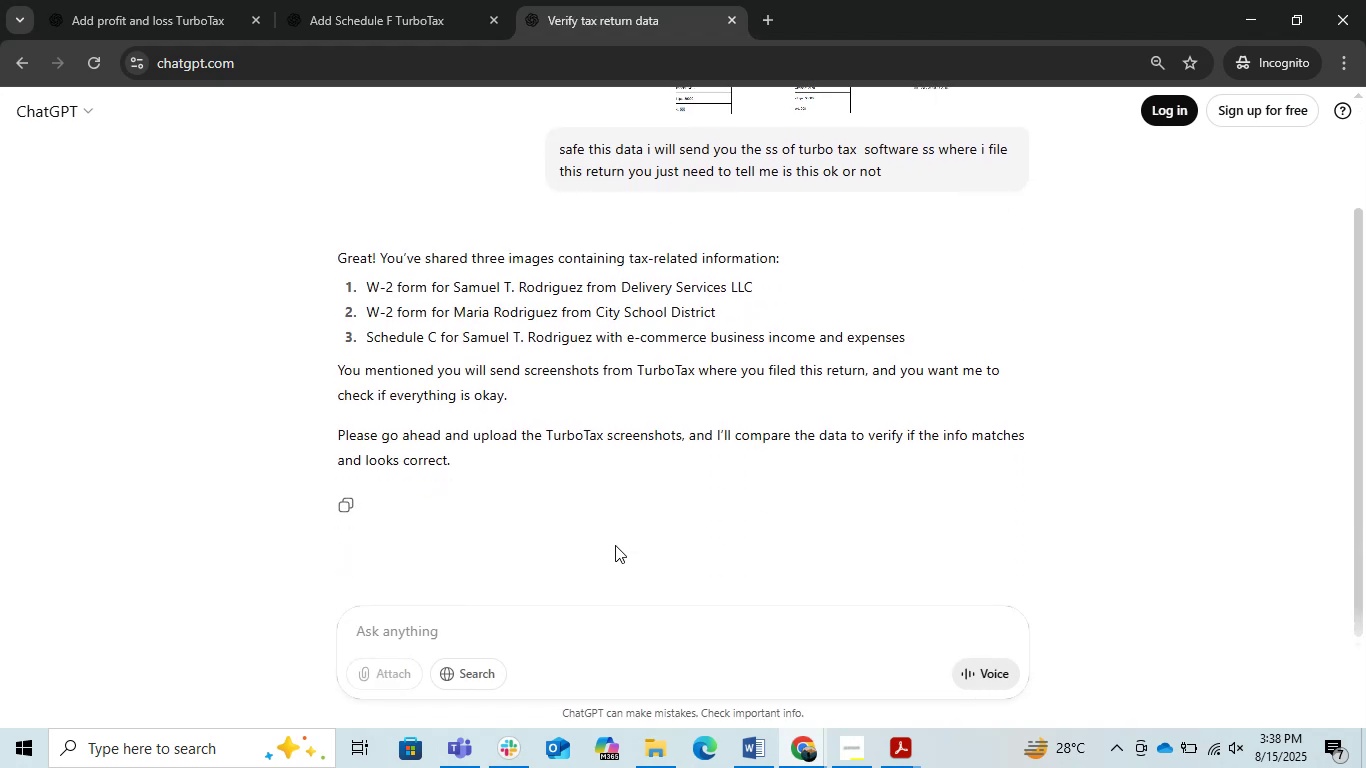 
left_click([790, 748])
 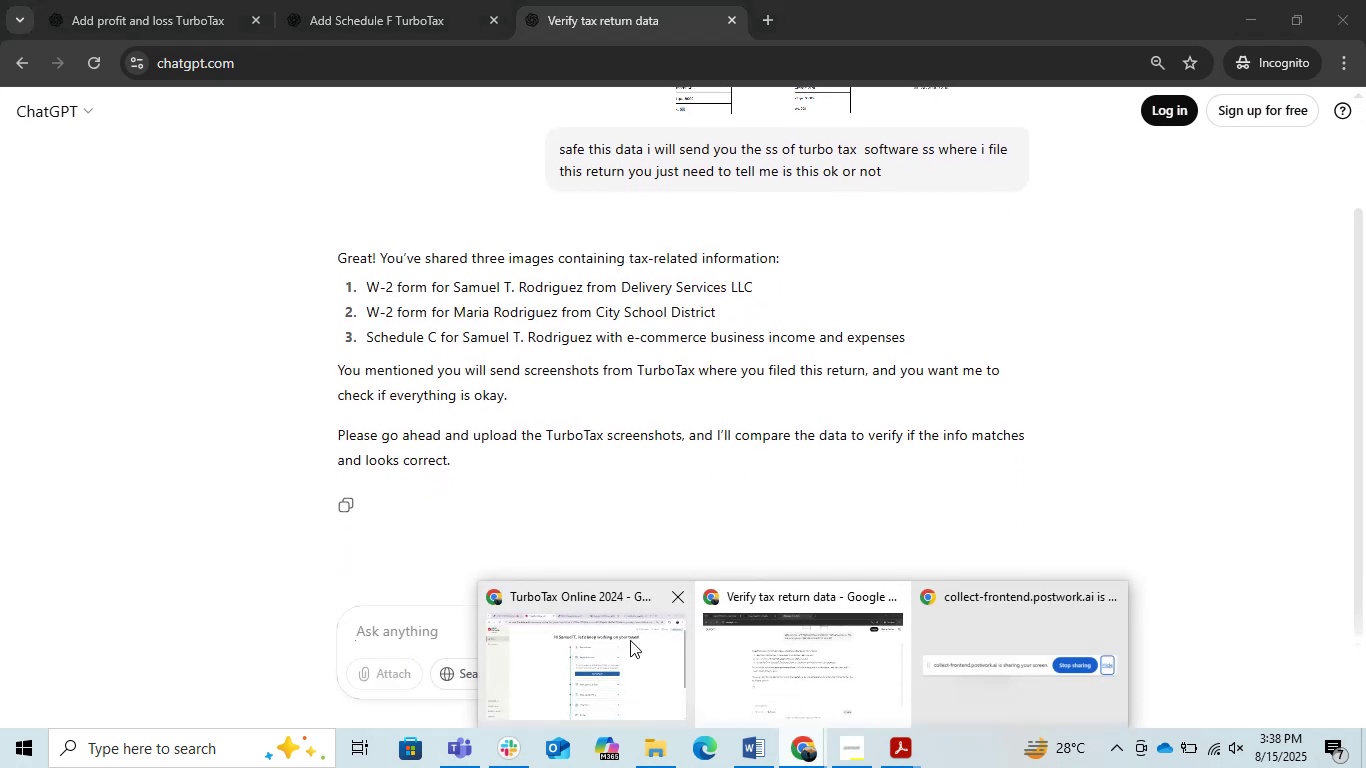 
left_click([611, 636])
 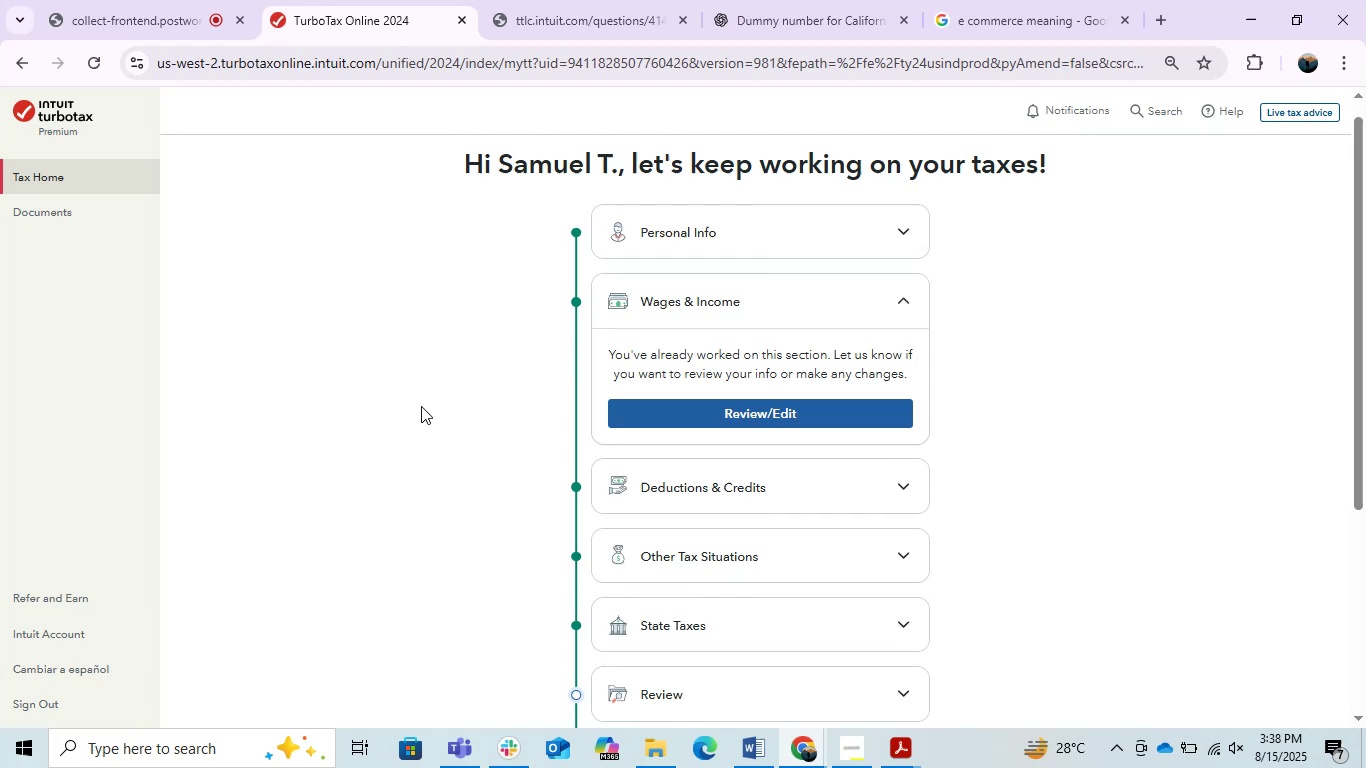 
scroll: coordinate [425, 415], scroll_direction: up, amount: 1.0
 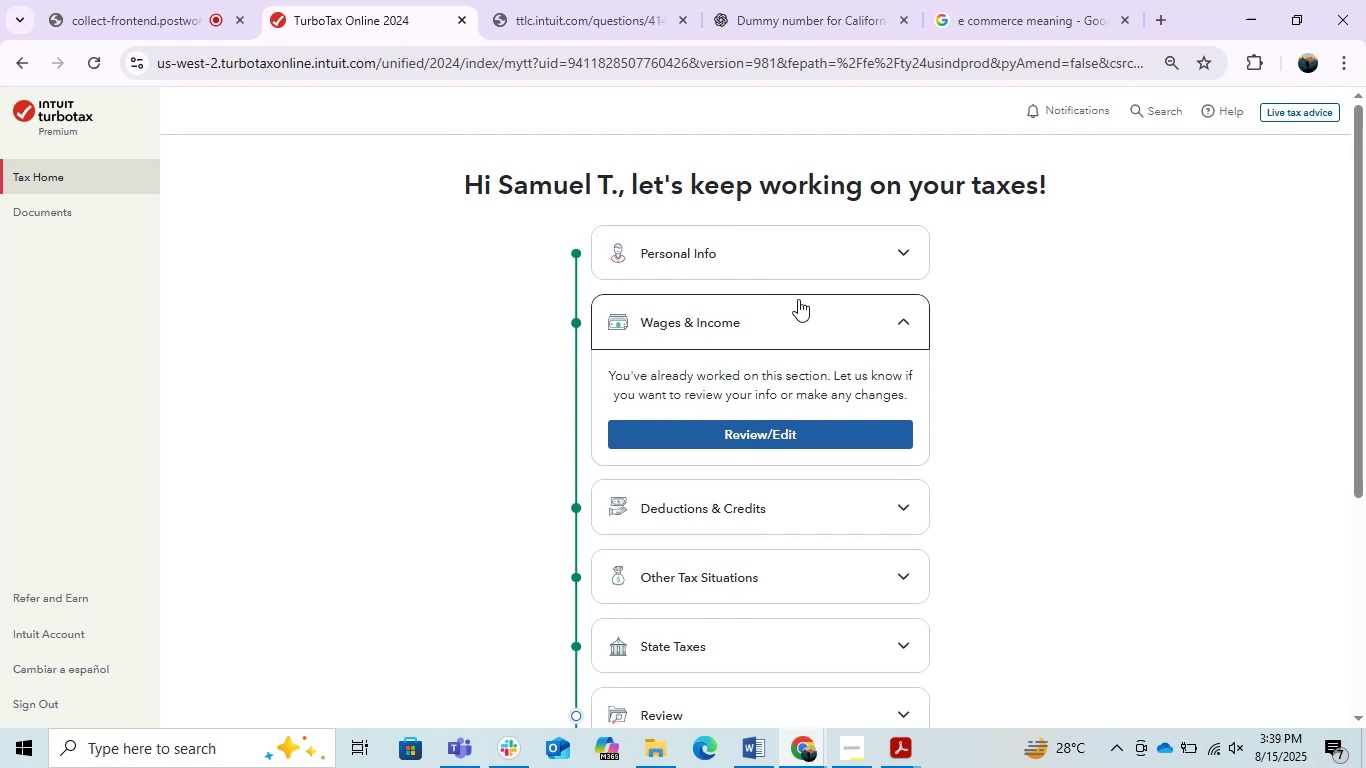 
left_click([774, 317])
 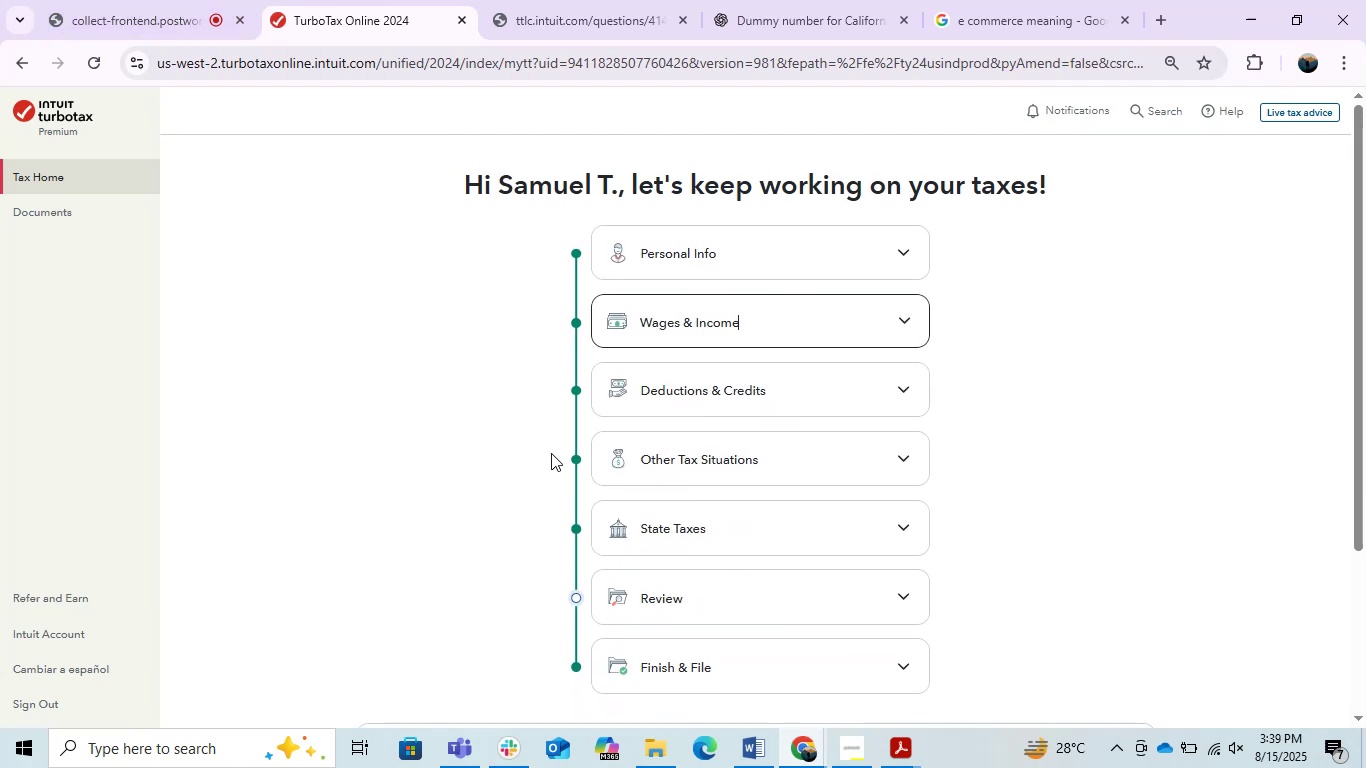 
left_click([763, 269])
 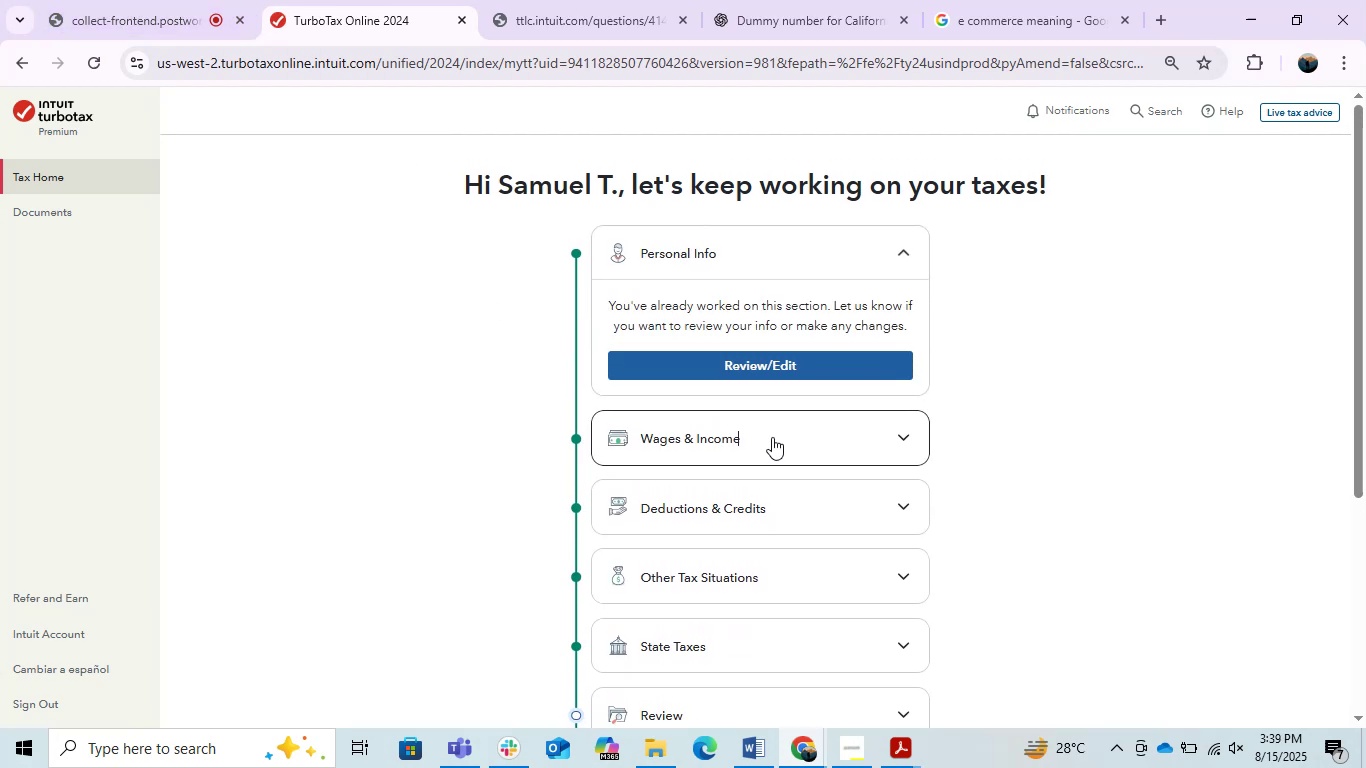 
left_click([772, 437])
 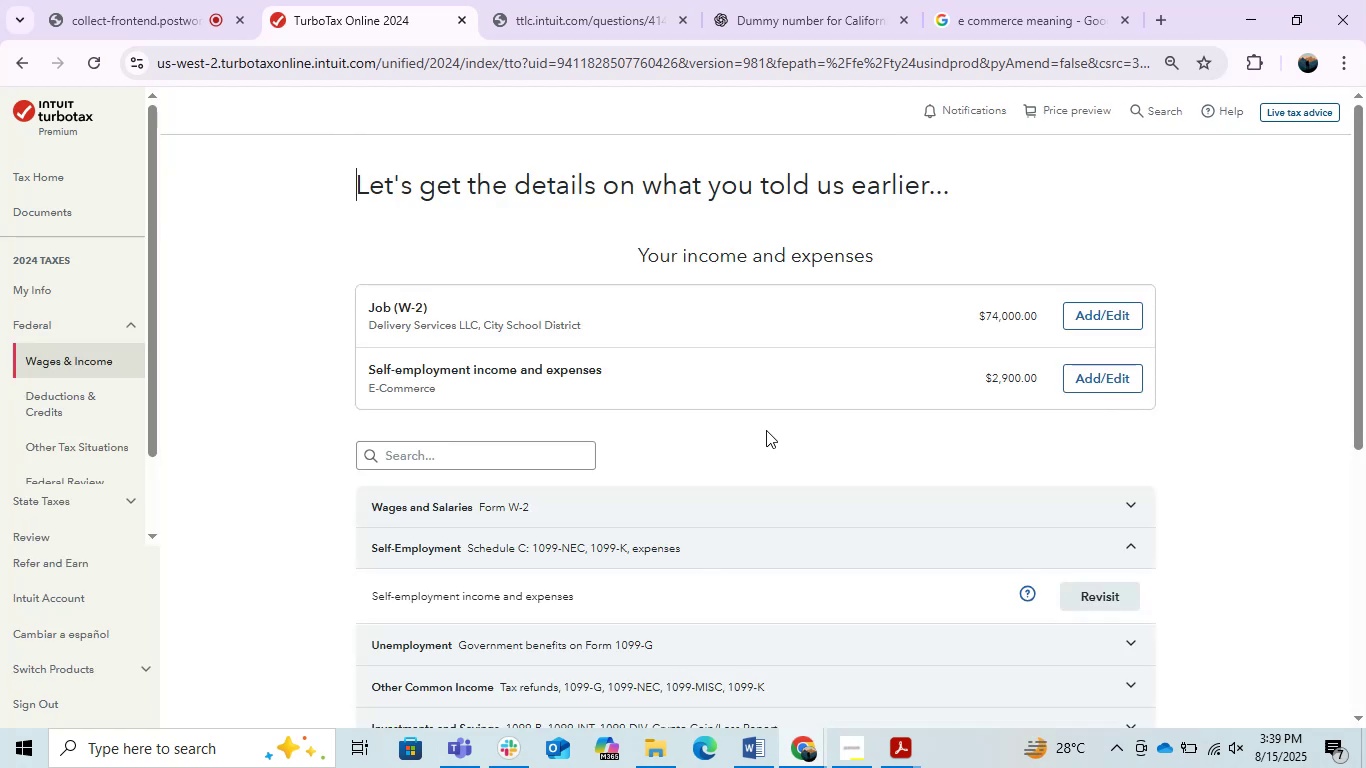 
wait(6.3)
 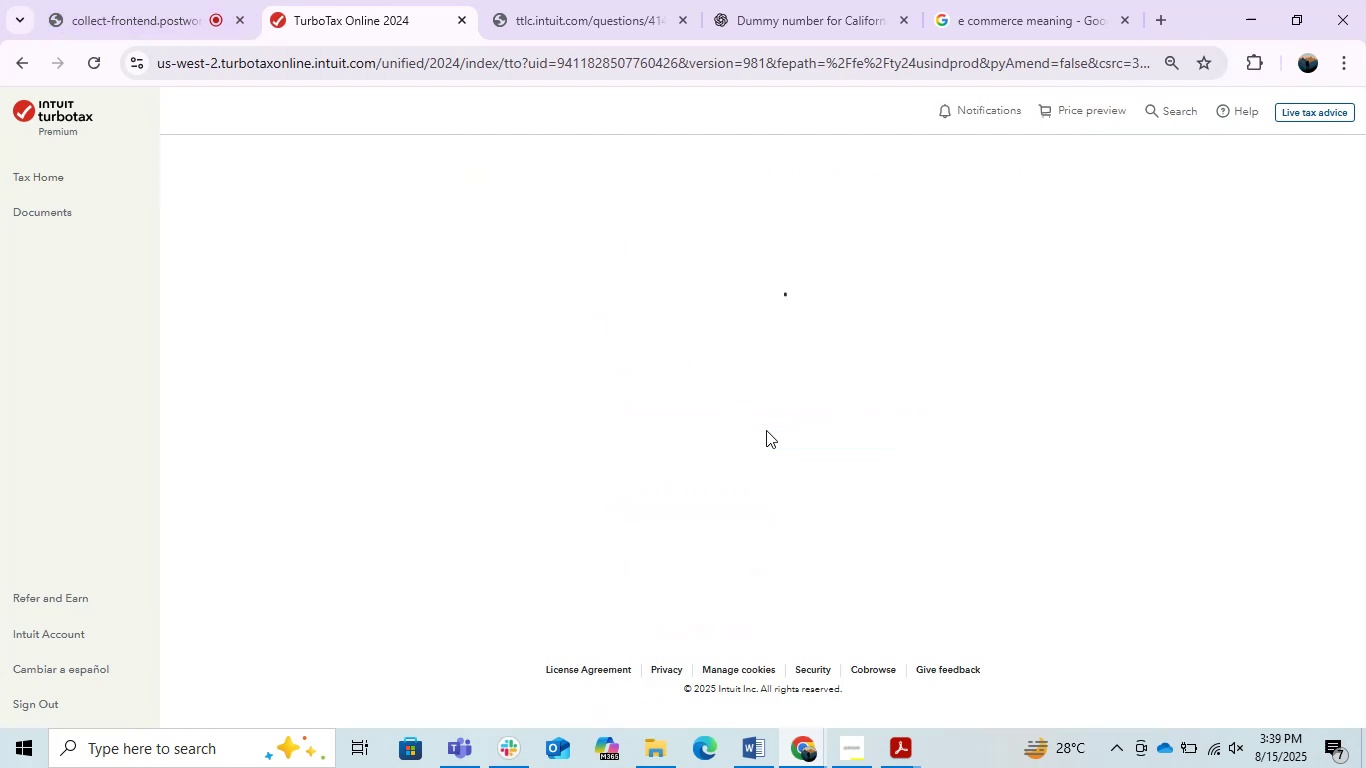 
key(PrintScreen)
 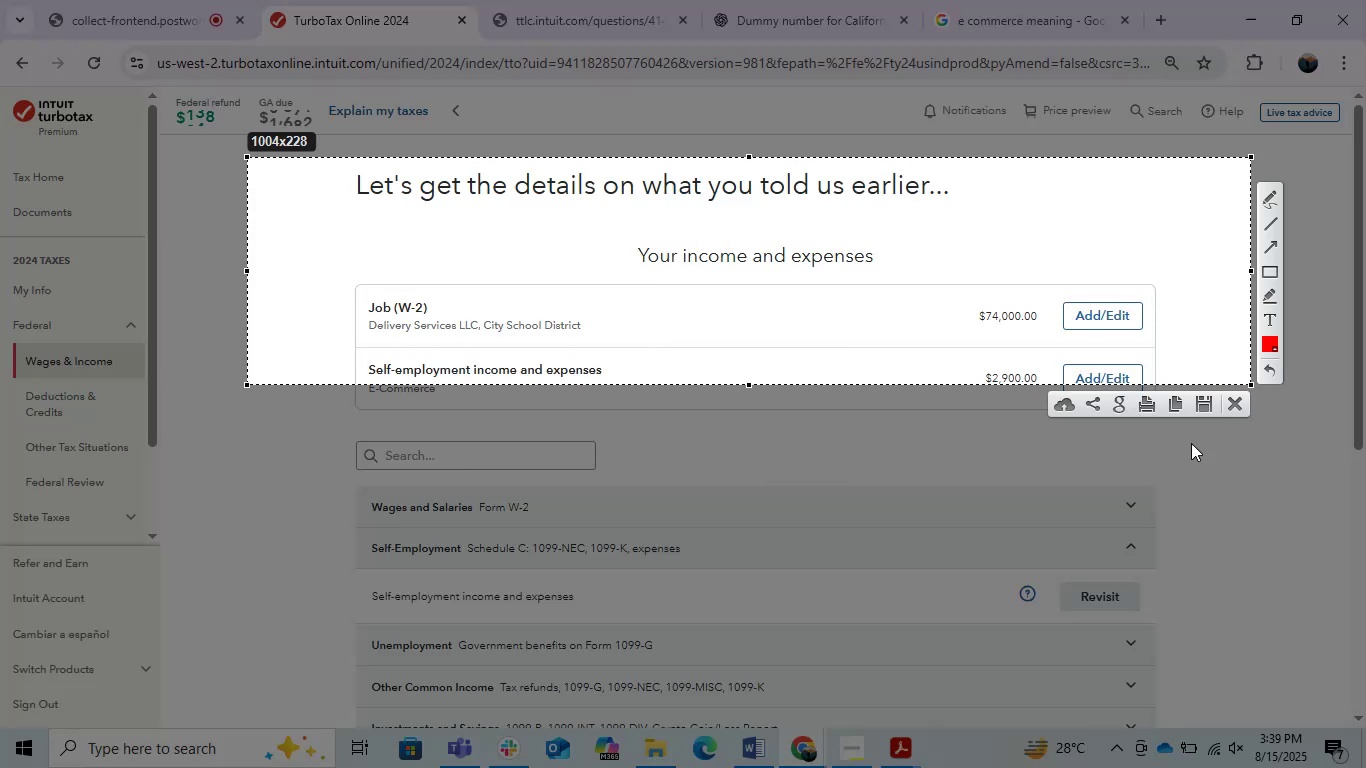 
left_click([1267, 482])
 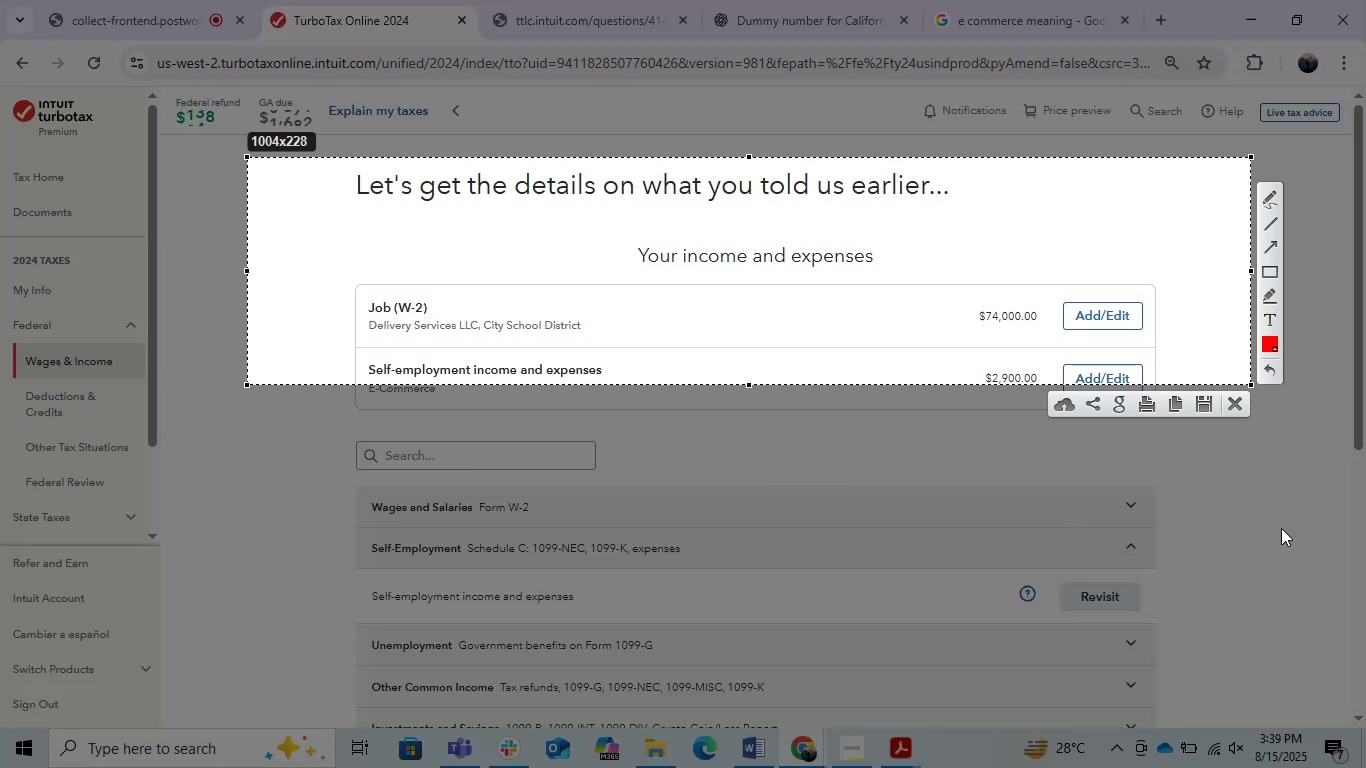 
left_click([1284, 529])
 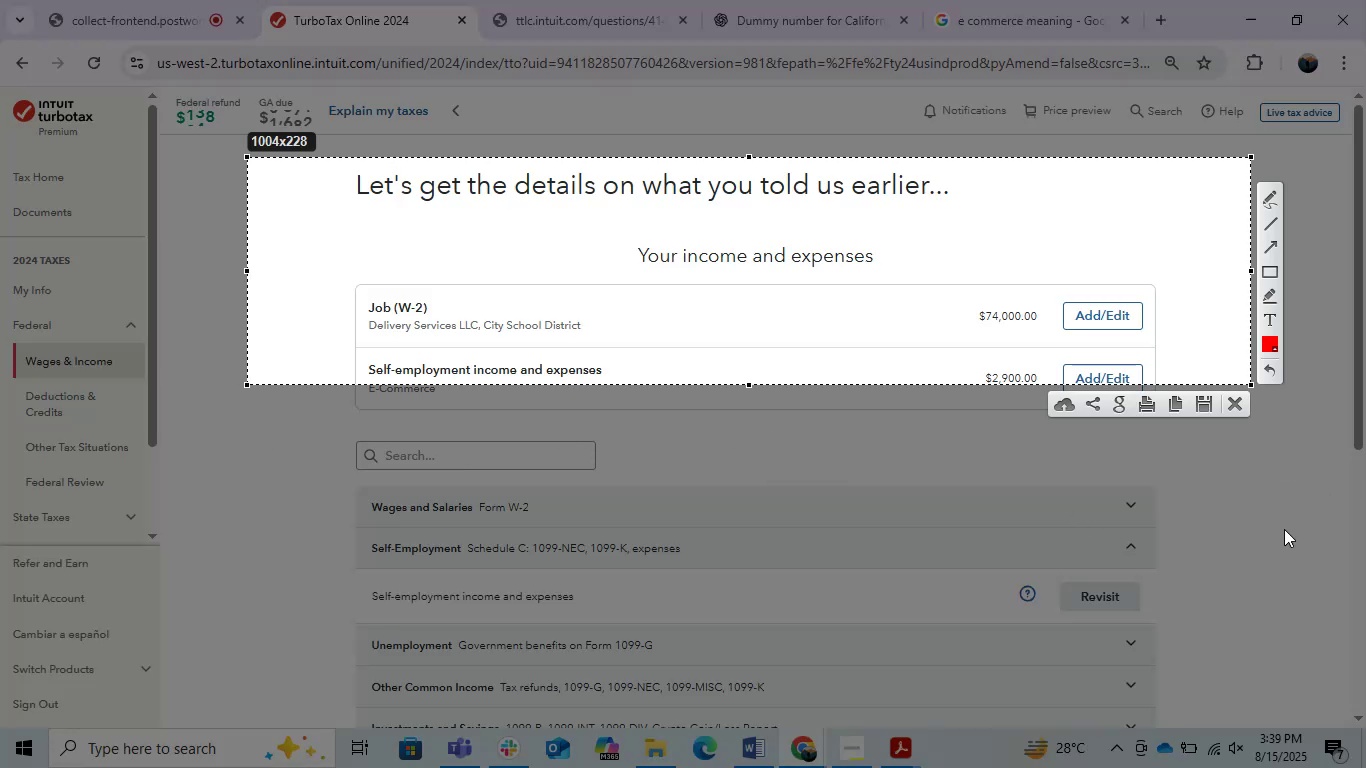 
key(Escape)
 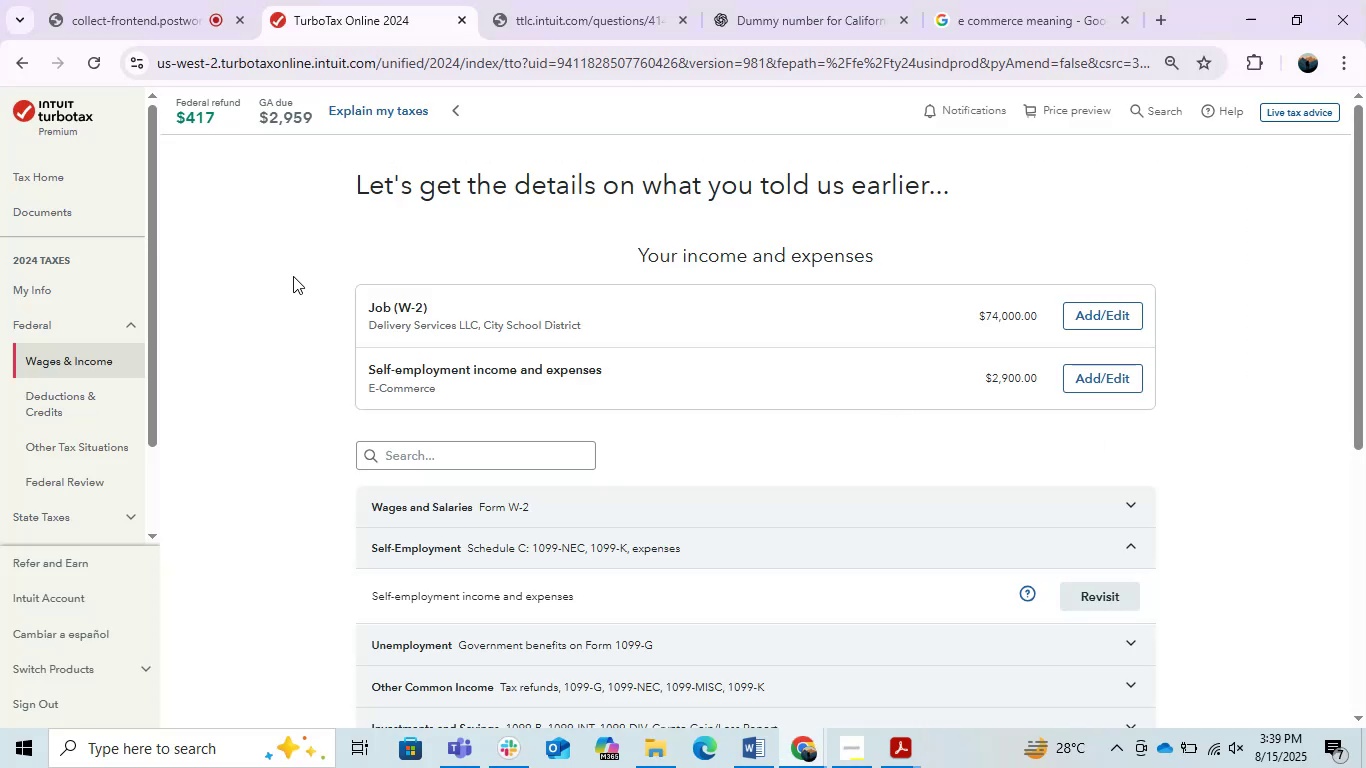 
left_click([289, 272])
 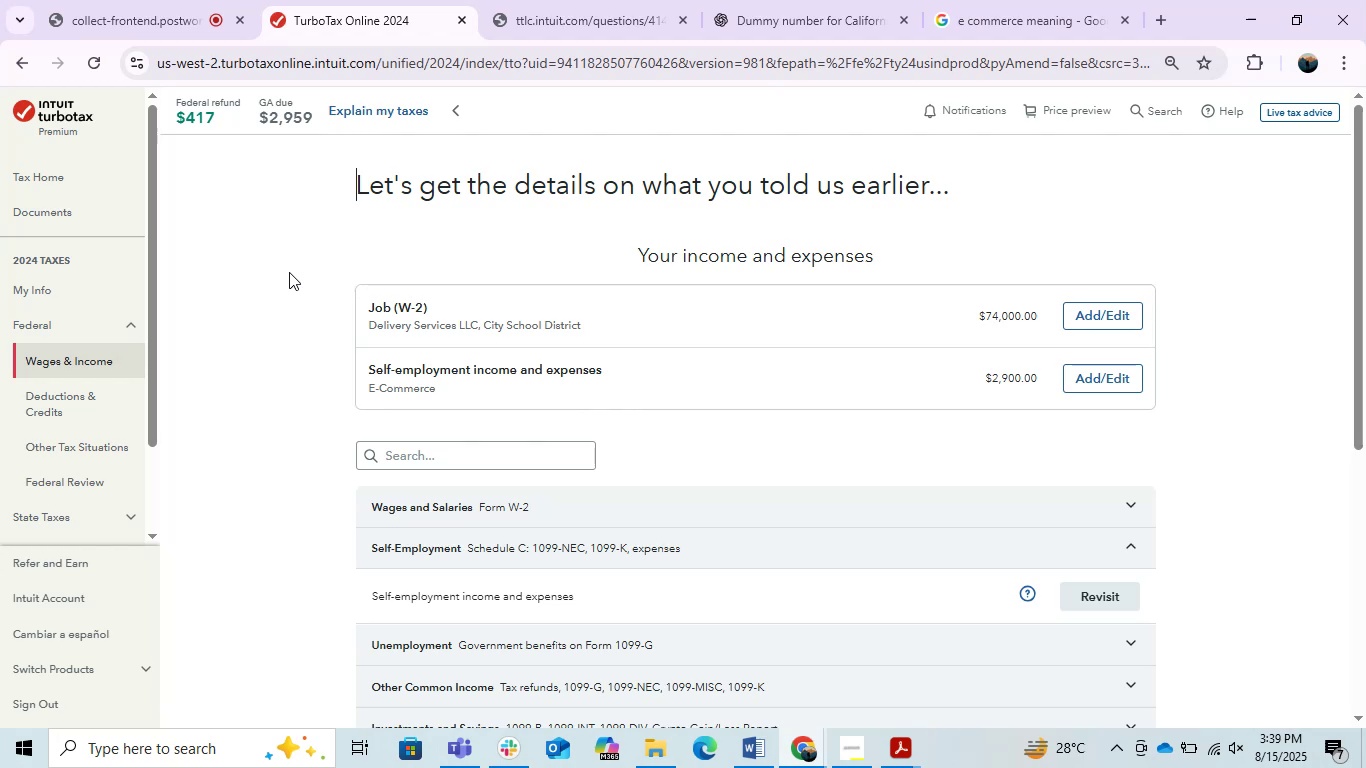 
key(PrintScreen)
 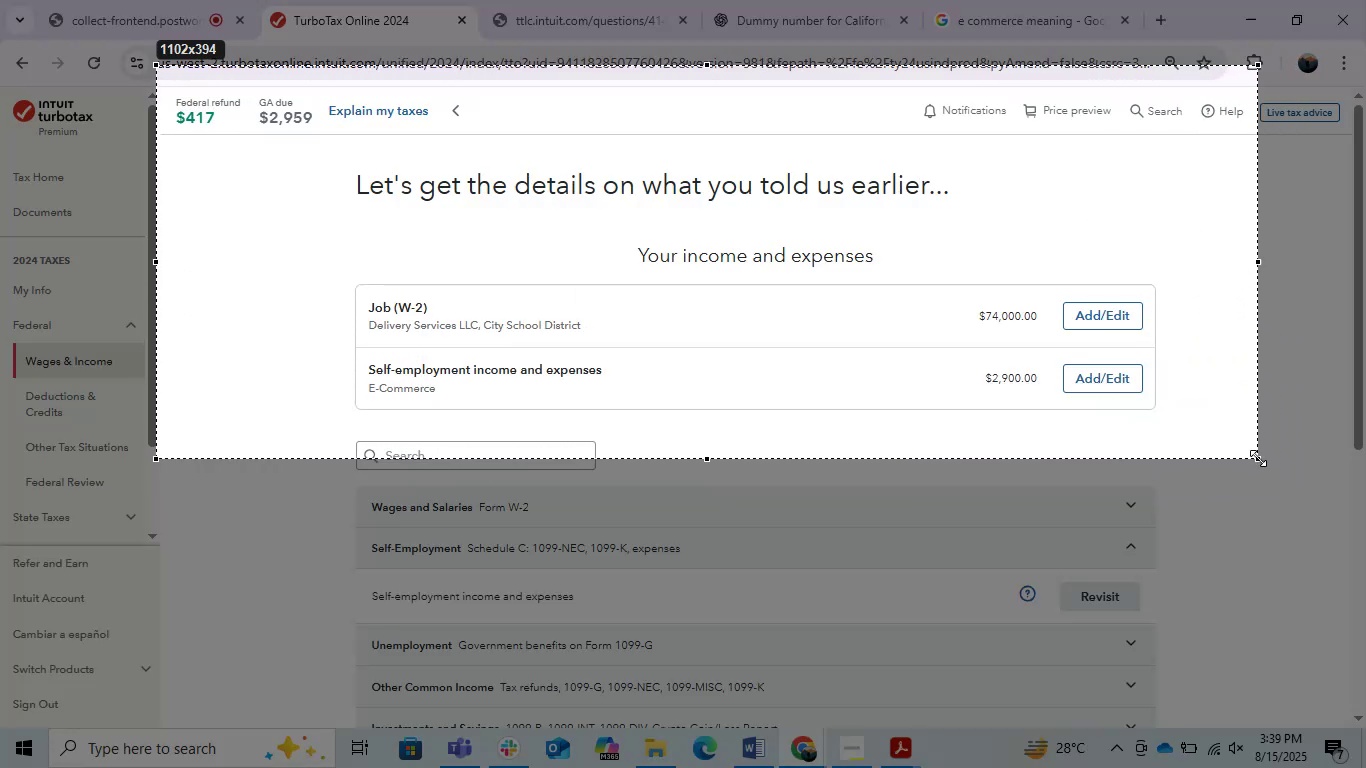 
wait(6.22)
 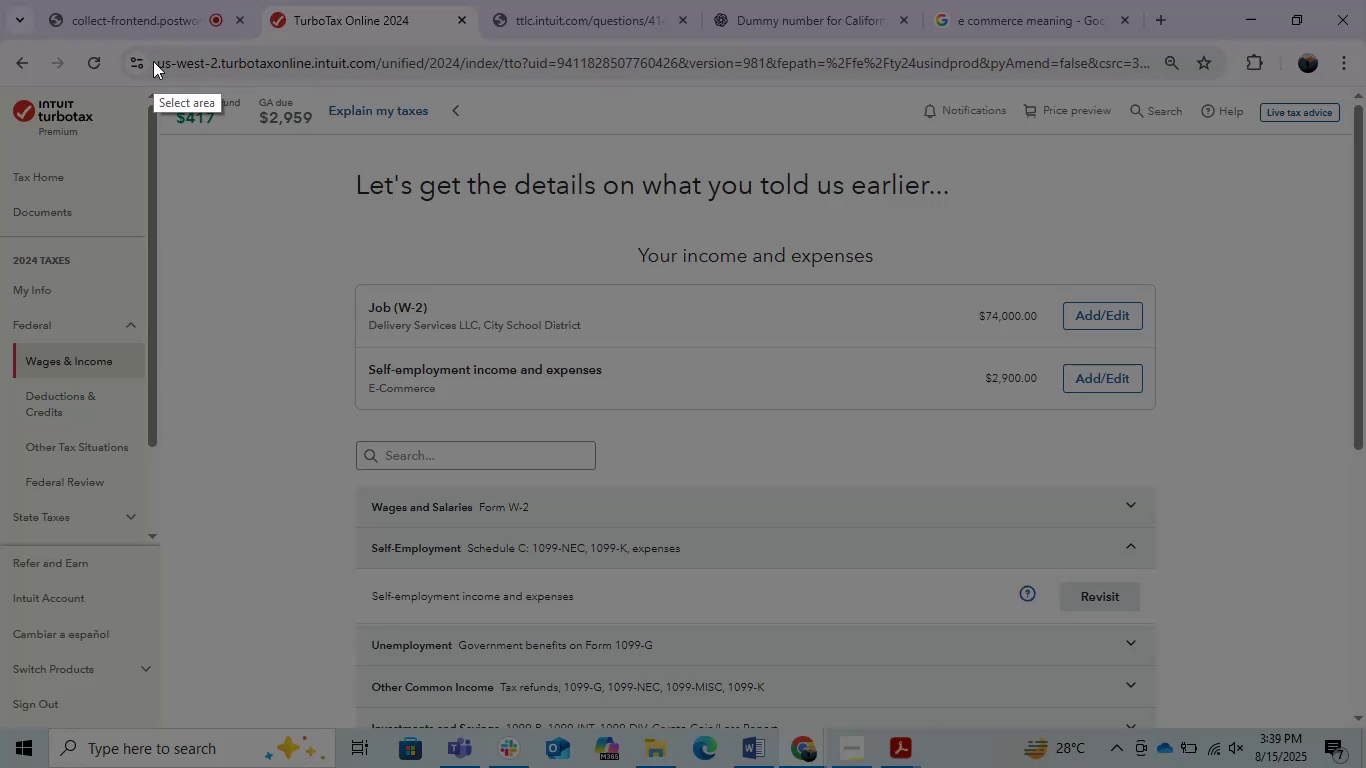 
key(Control+C)
 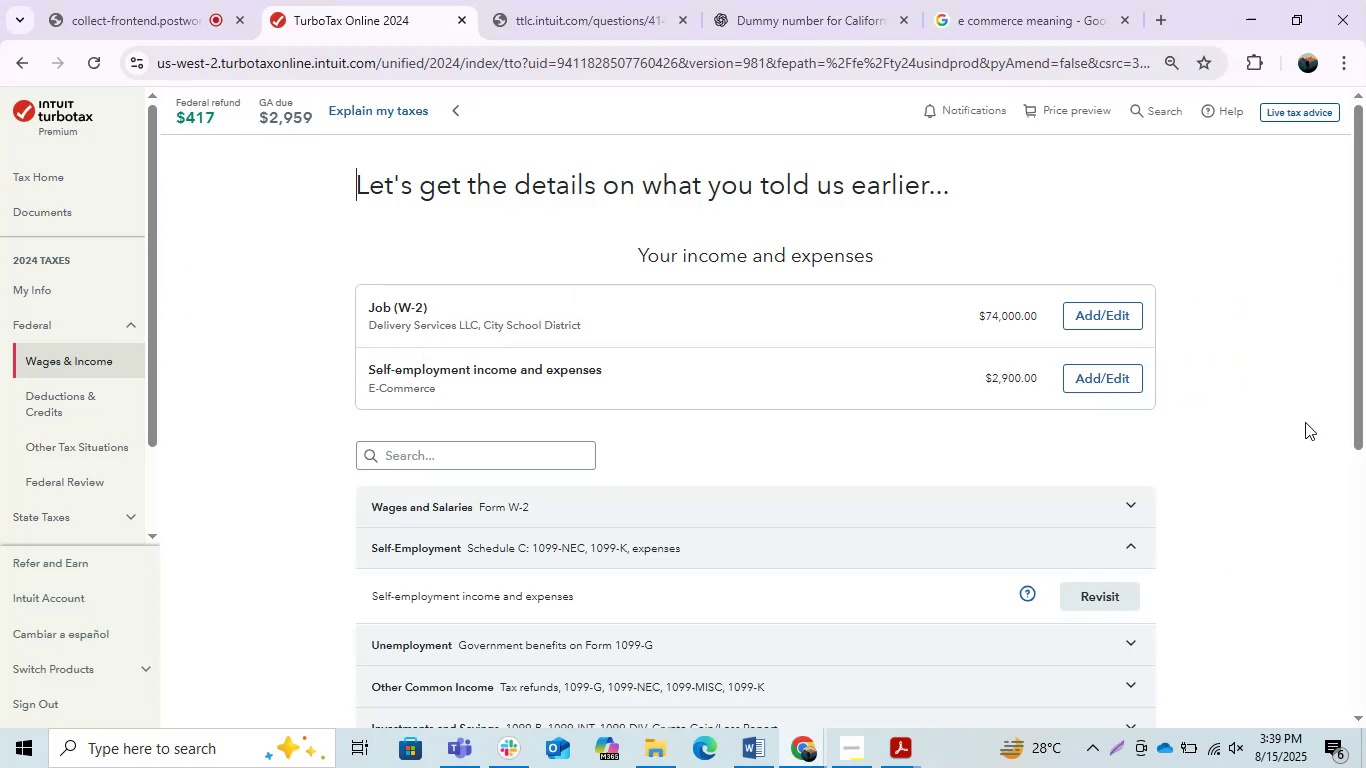 
key(Alt+Tab)
 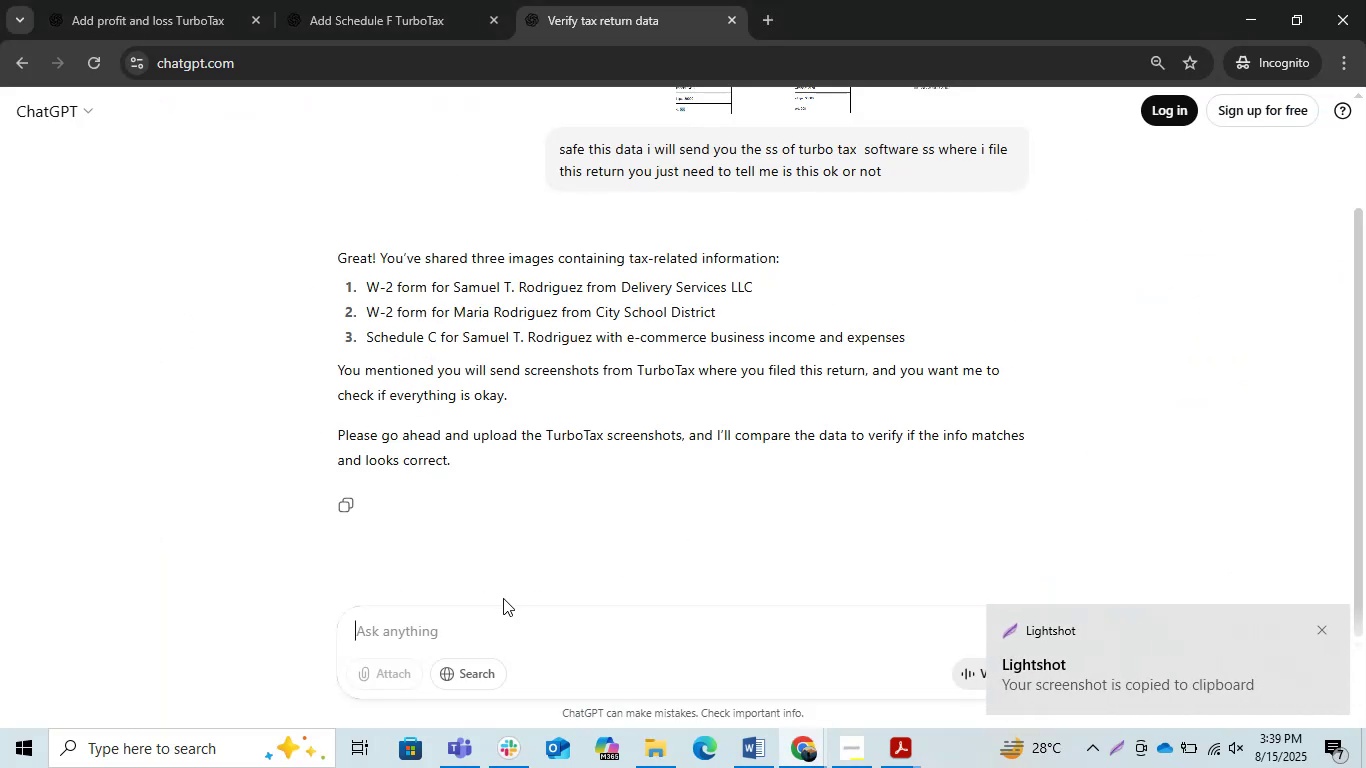 
key(Control+V)
 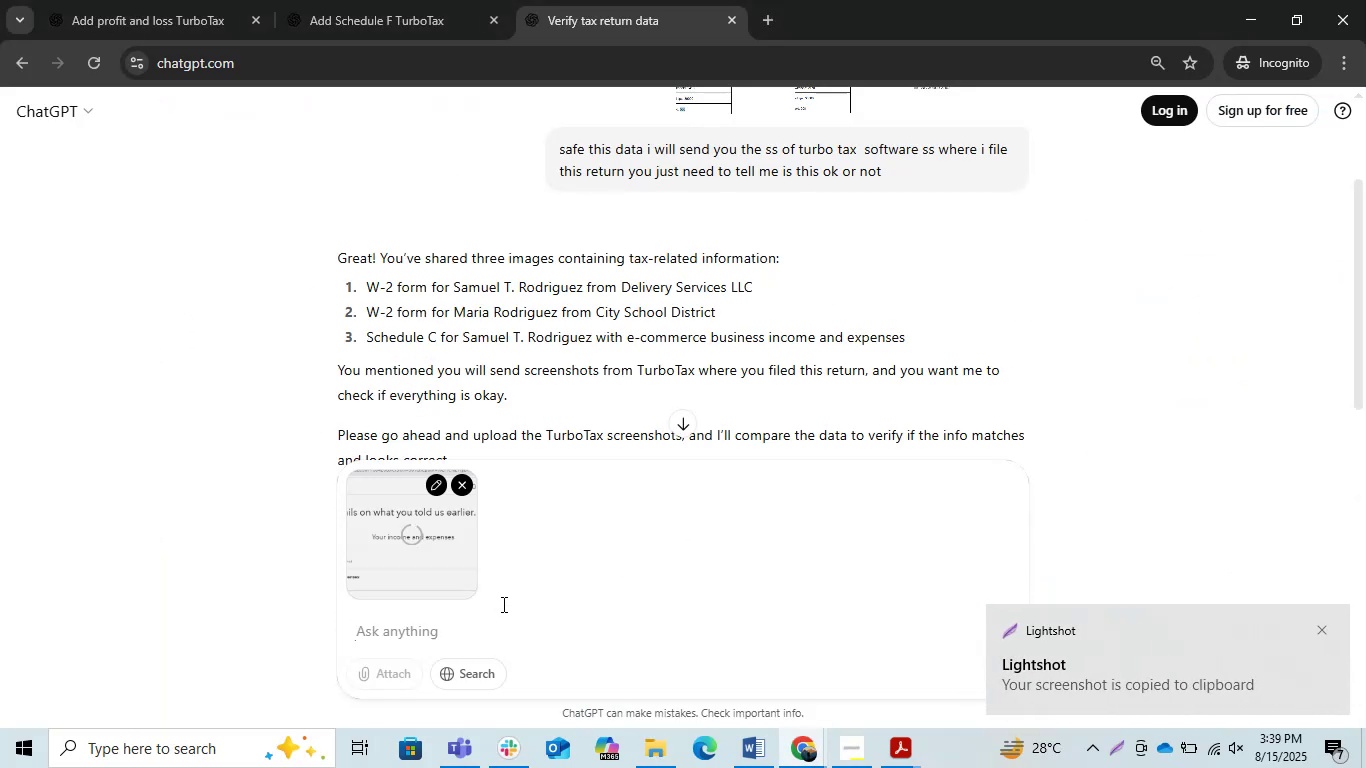 
type(is this perfect )
 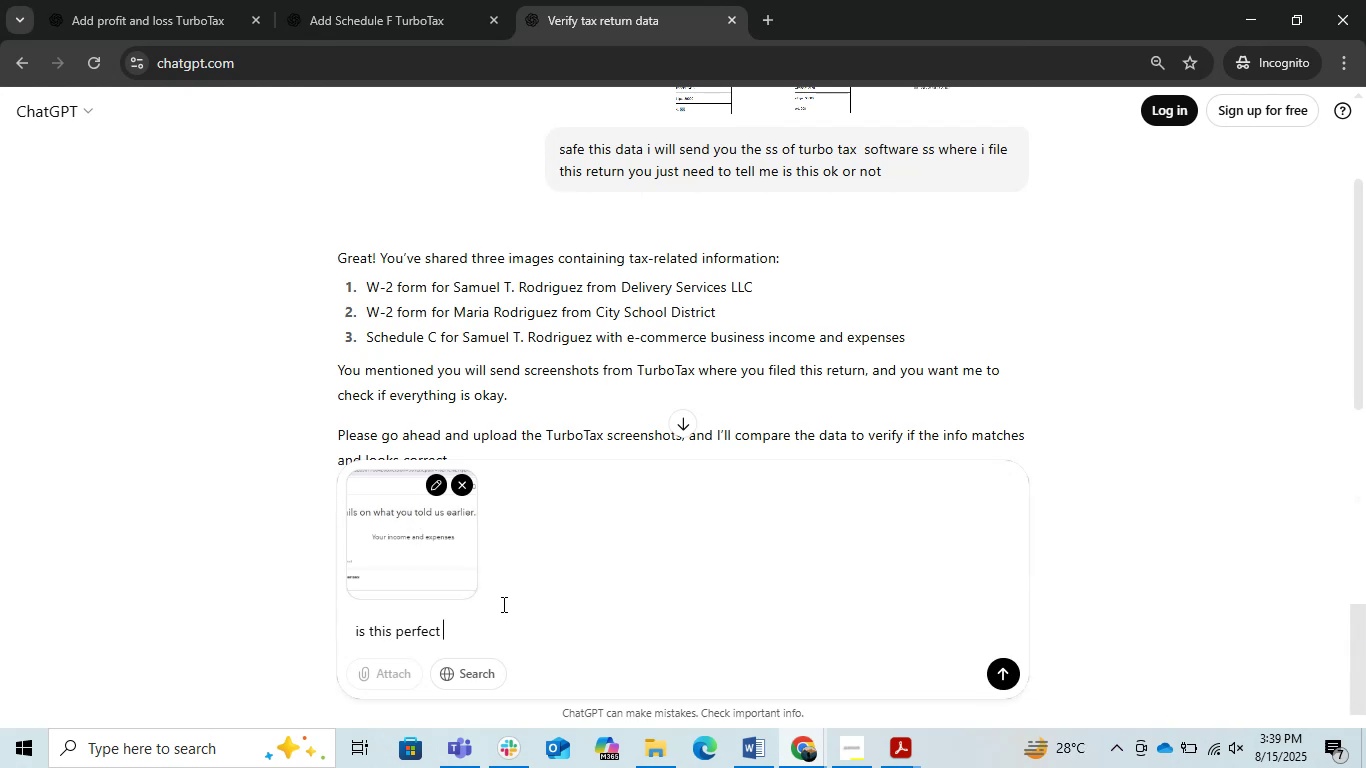 
key(Enter)
 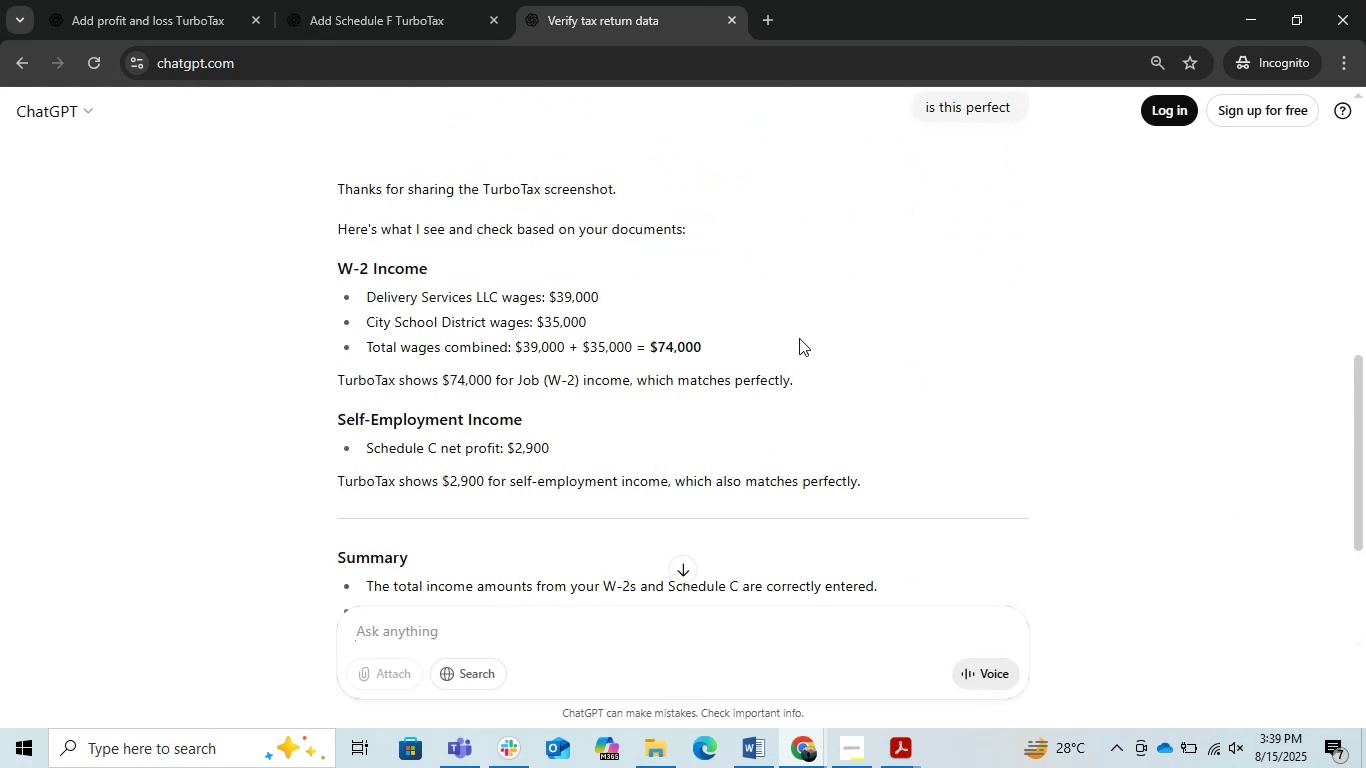 
wait(9.28)
 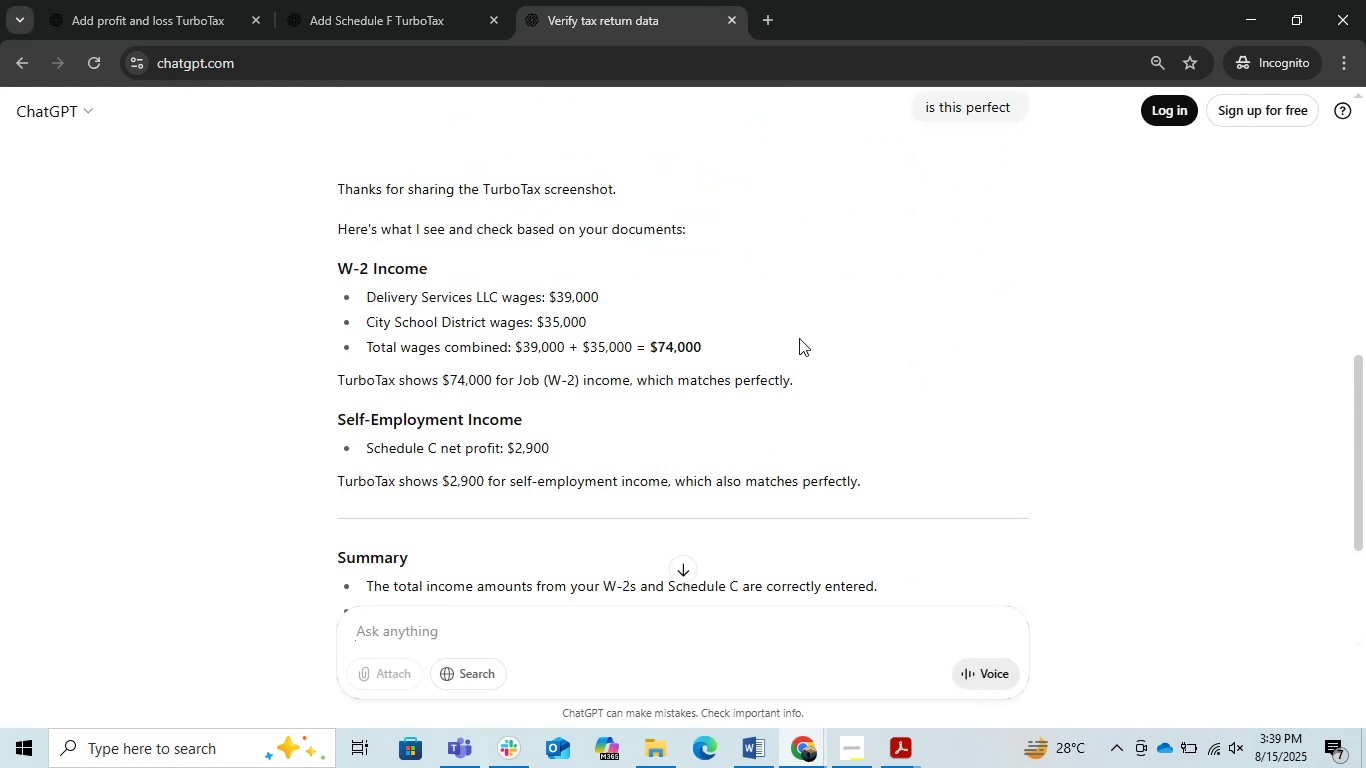 
scroll: coordinate [848, 427], scroll_direction: down, amount: 1.0
 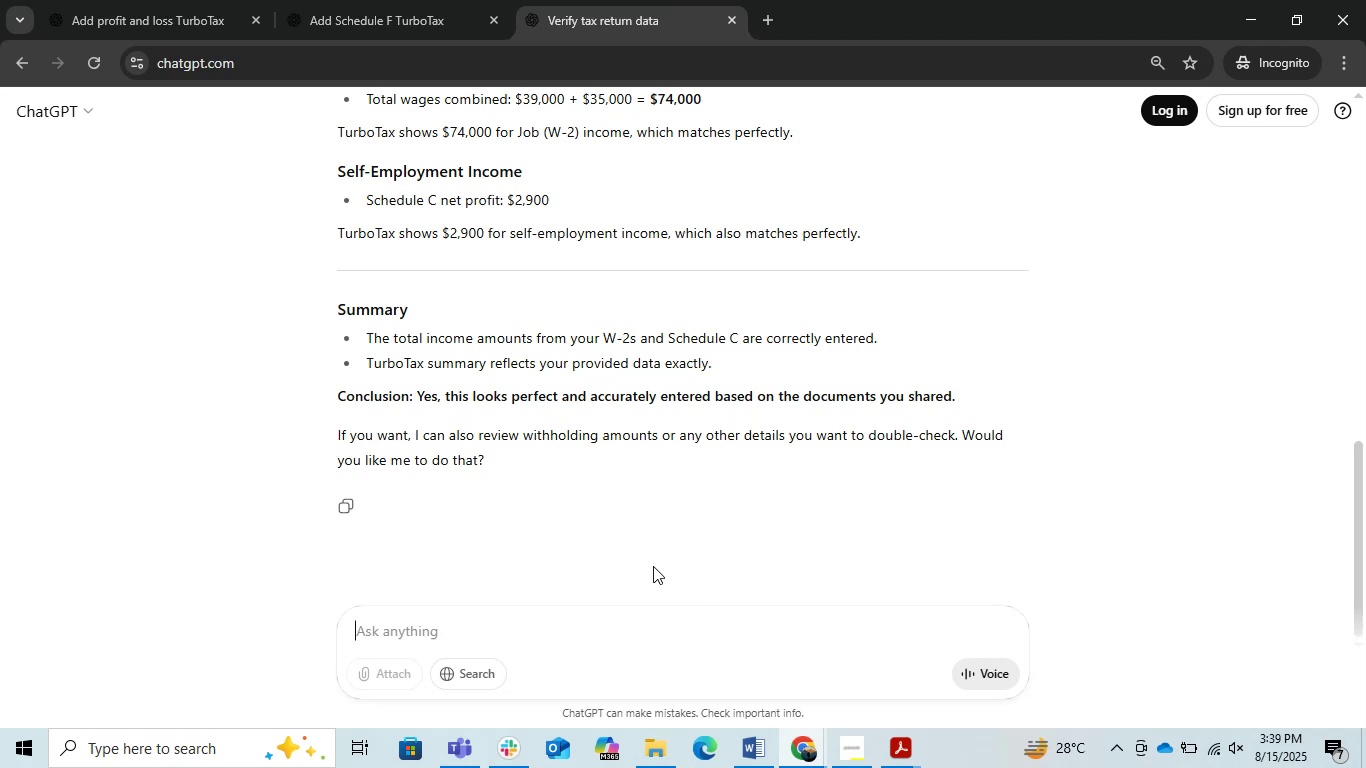 
wait(19.55)
 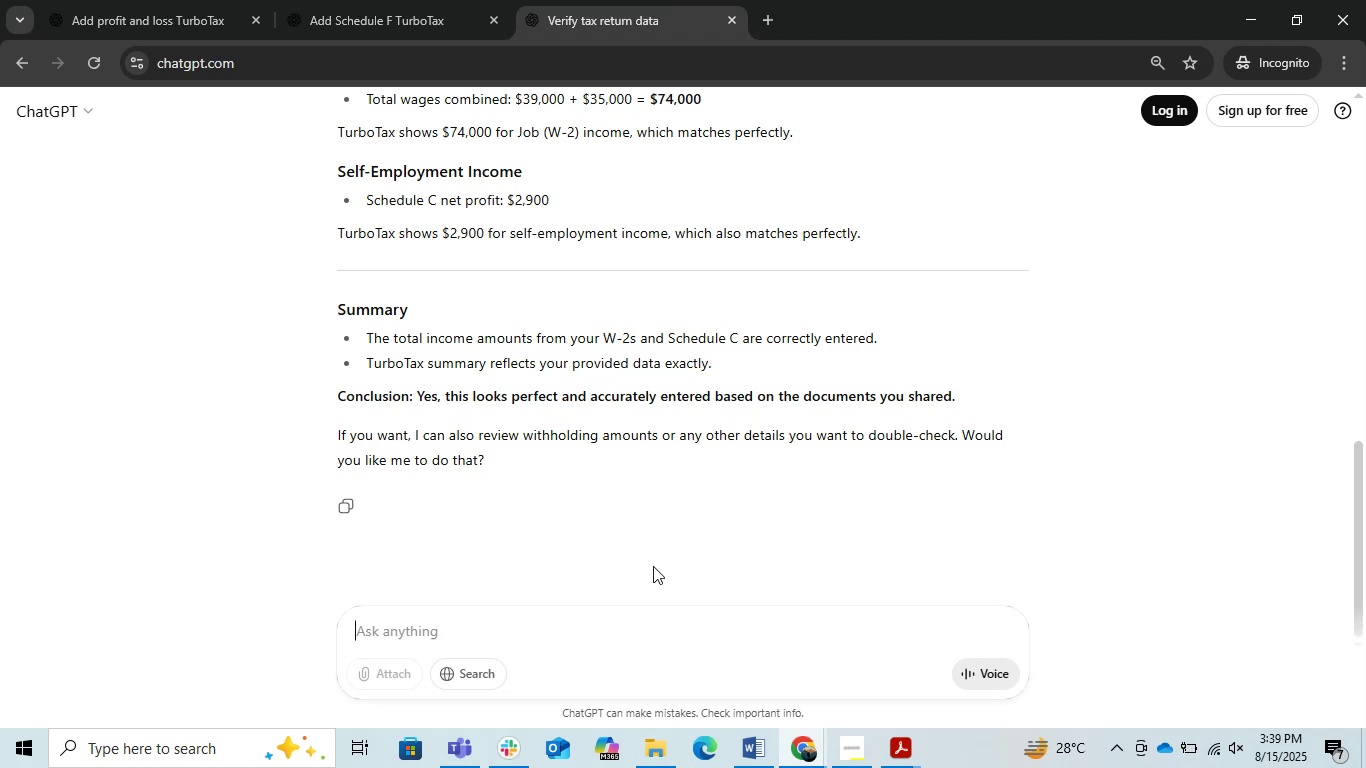 
left_click([482, 0])
 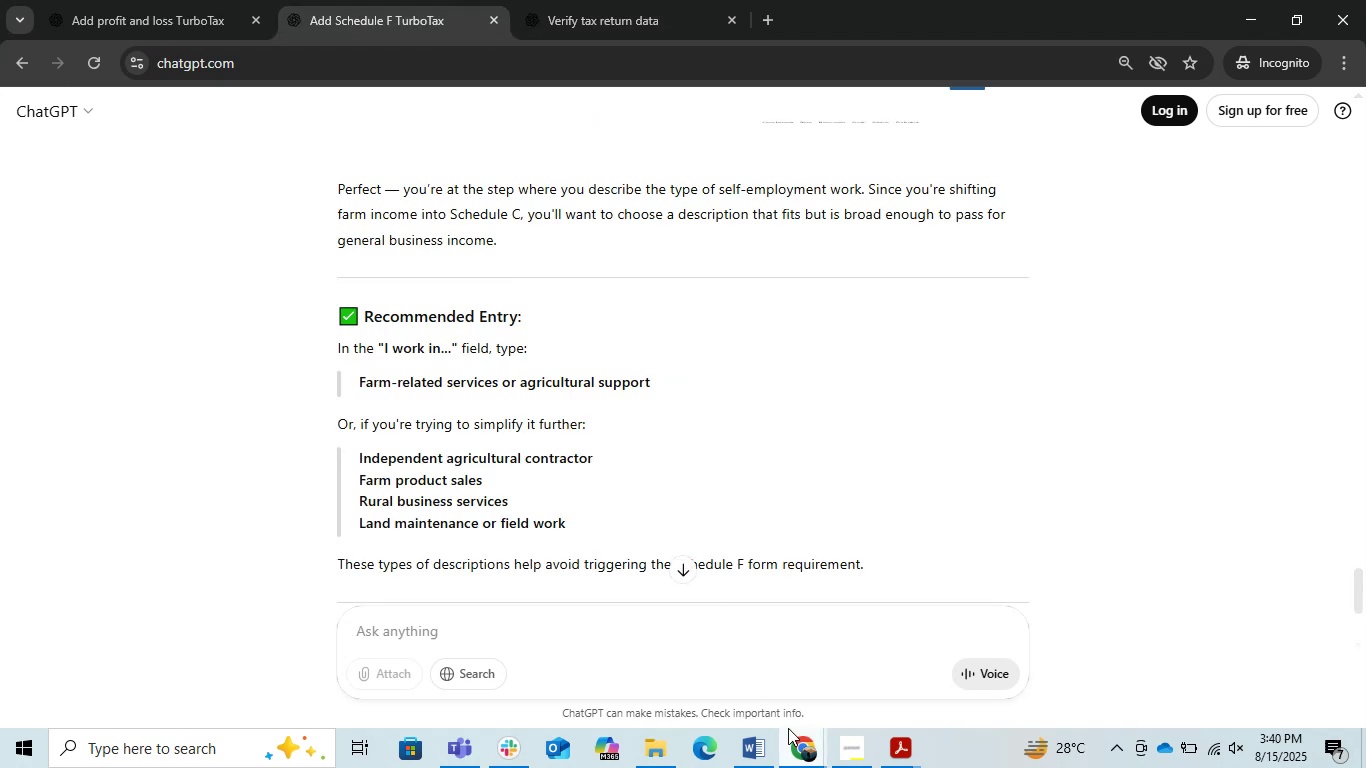 
left_click([804, 752])
 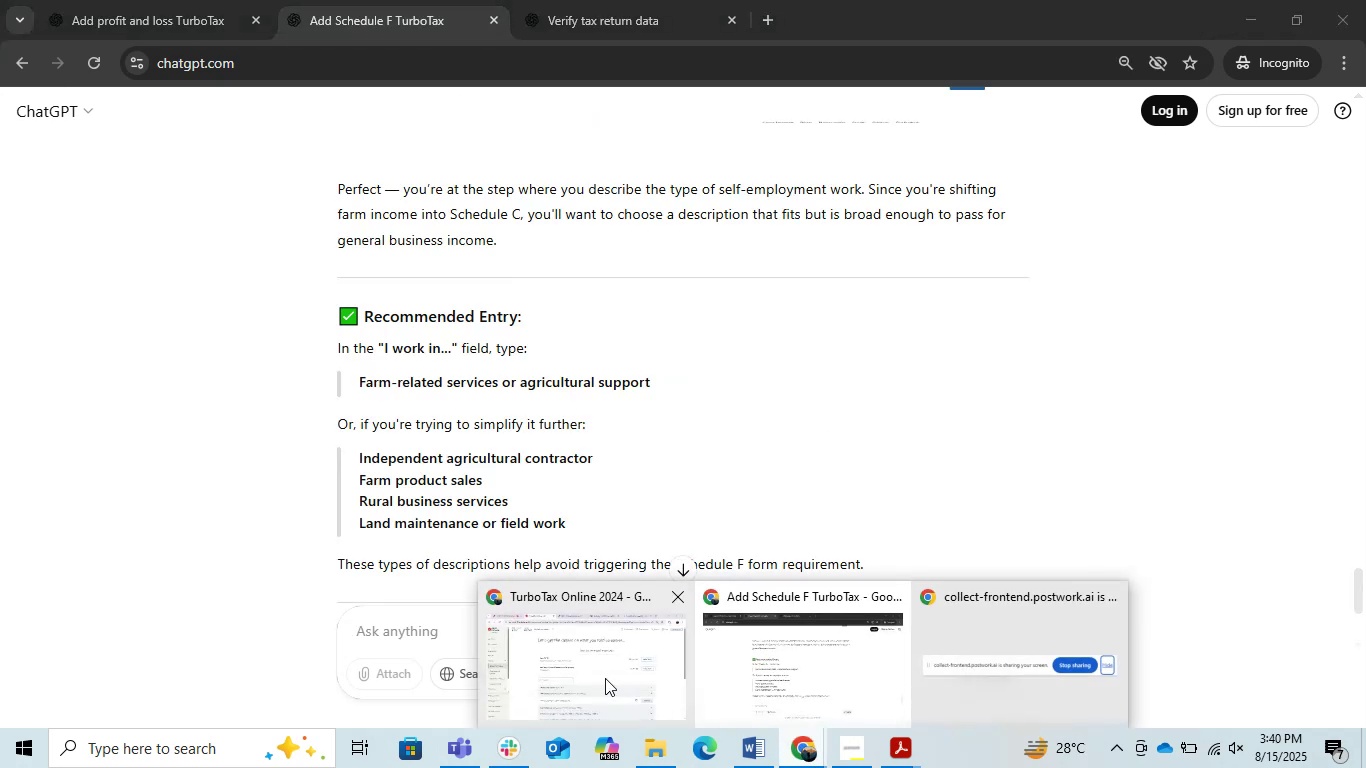 
left_click([604, 678])
 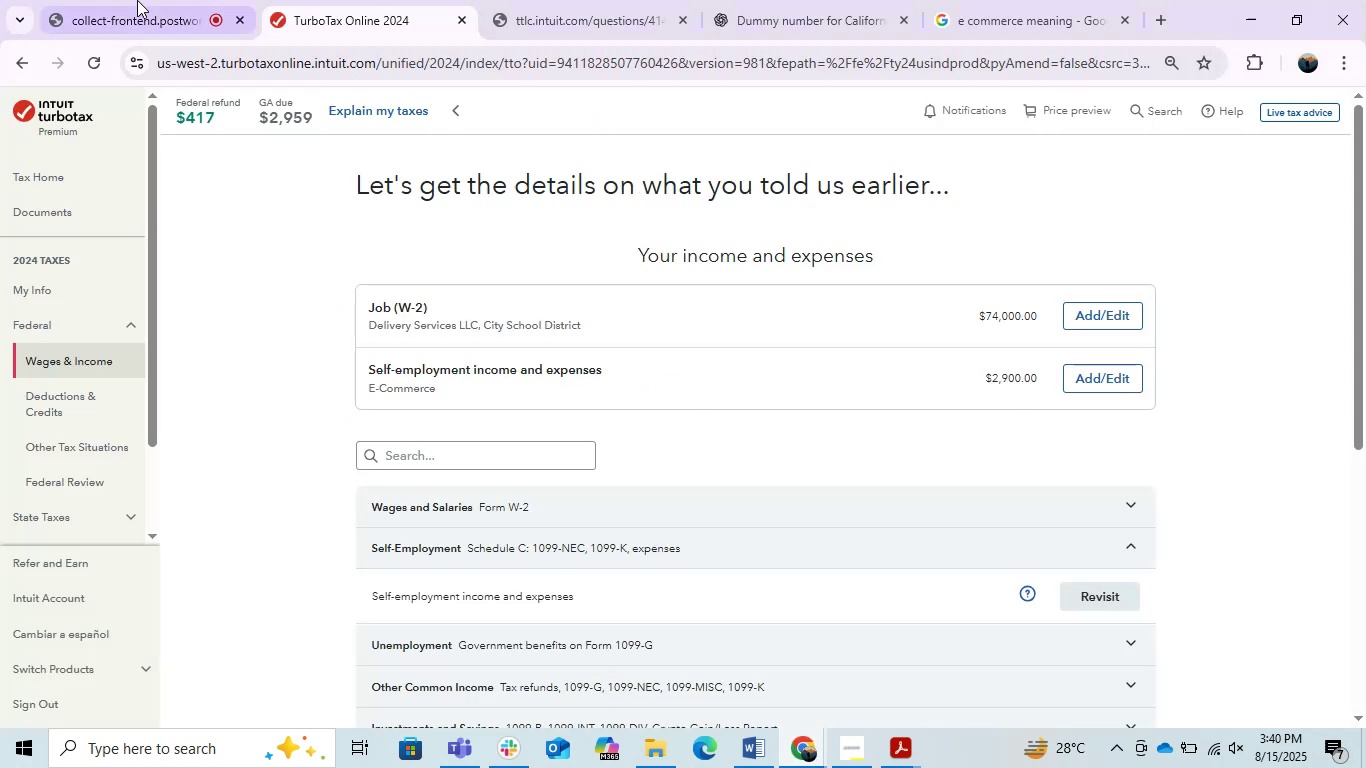 
left_click([98, 0])
 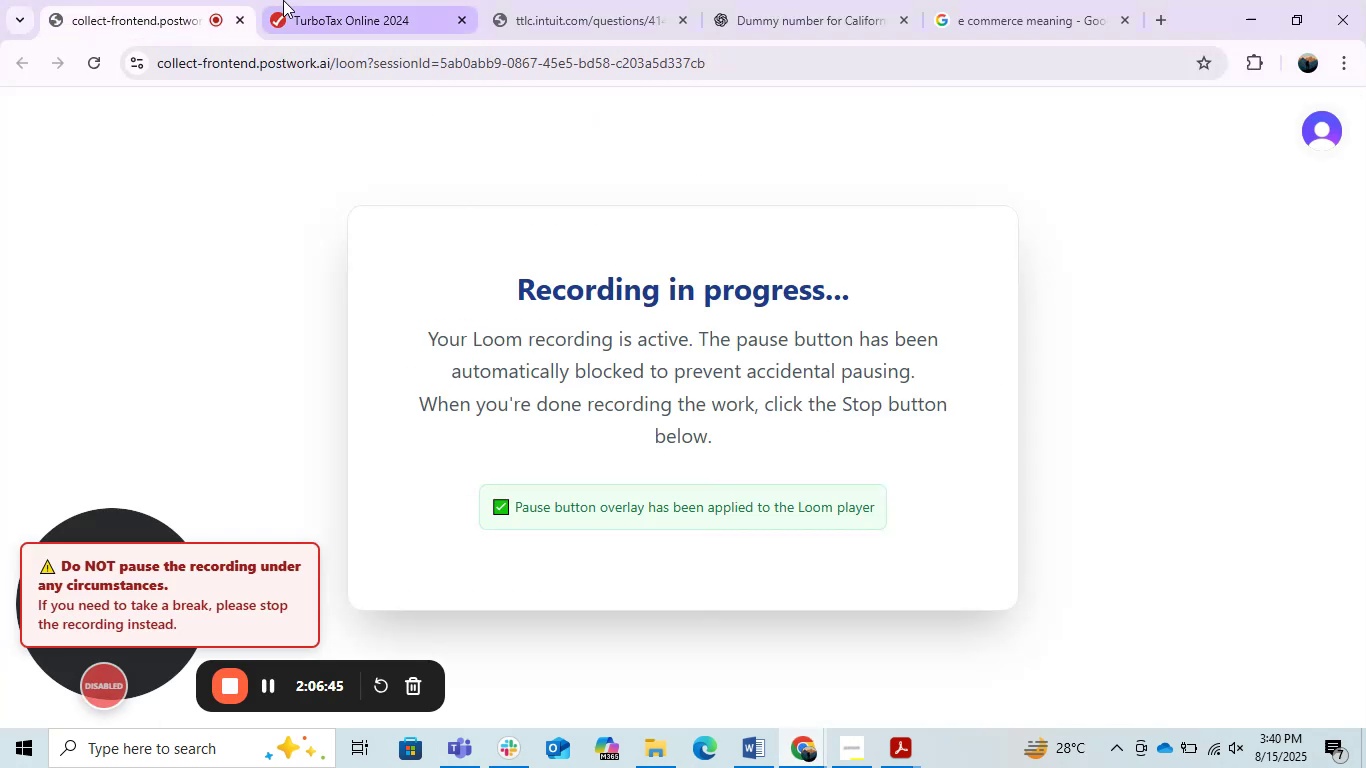 
left_click([283, 0])
 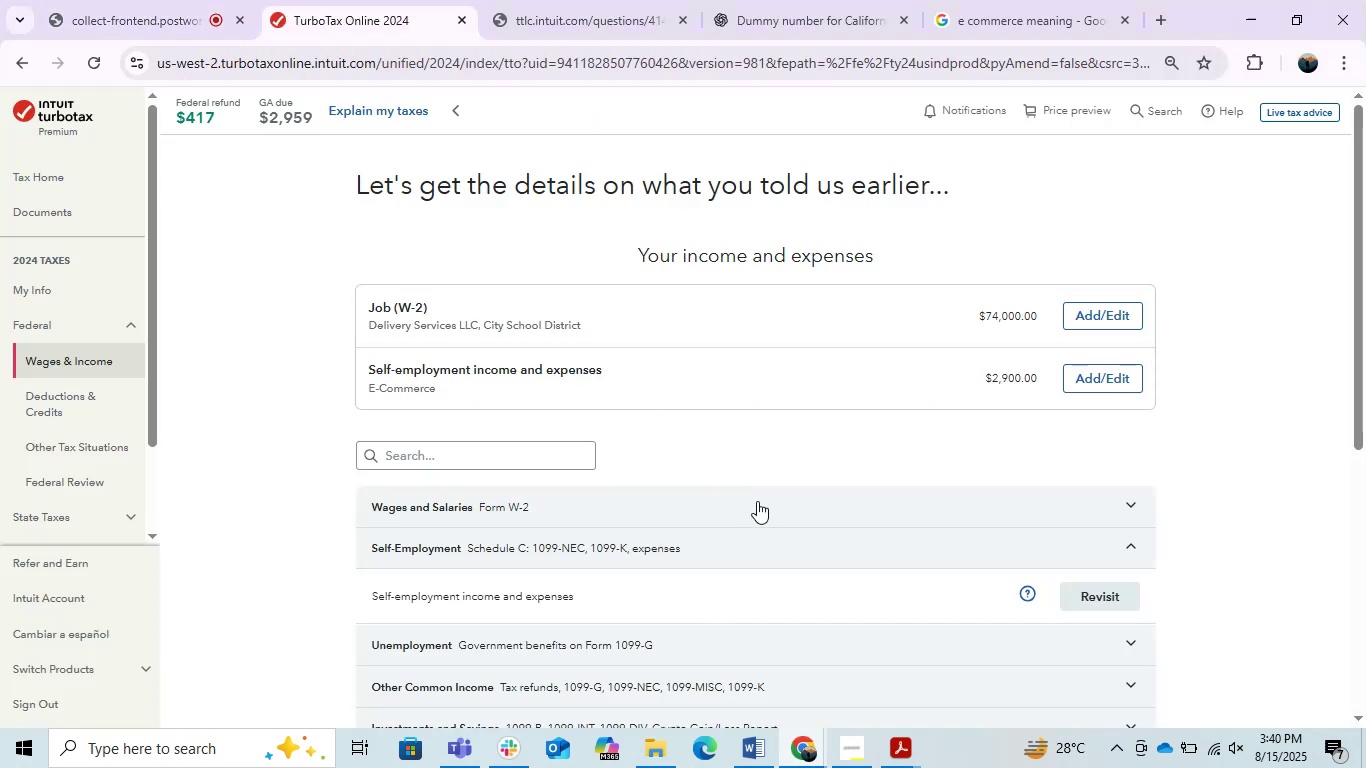 
scroll: coordinate [757, 501], scroll_direction: down, amount: 1.0
 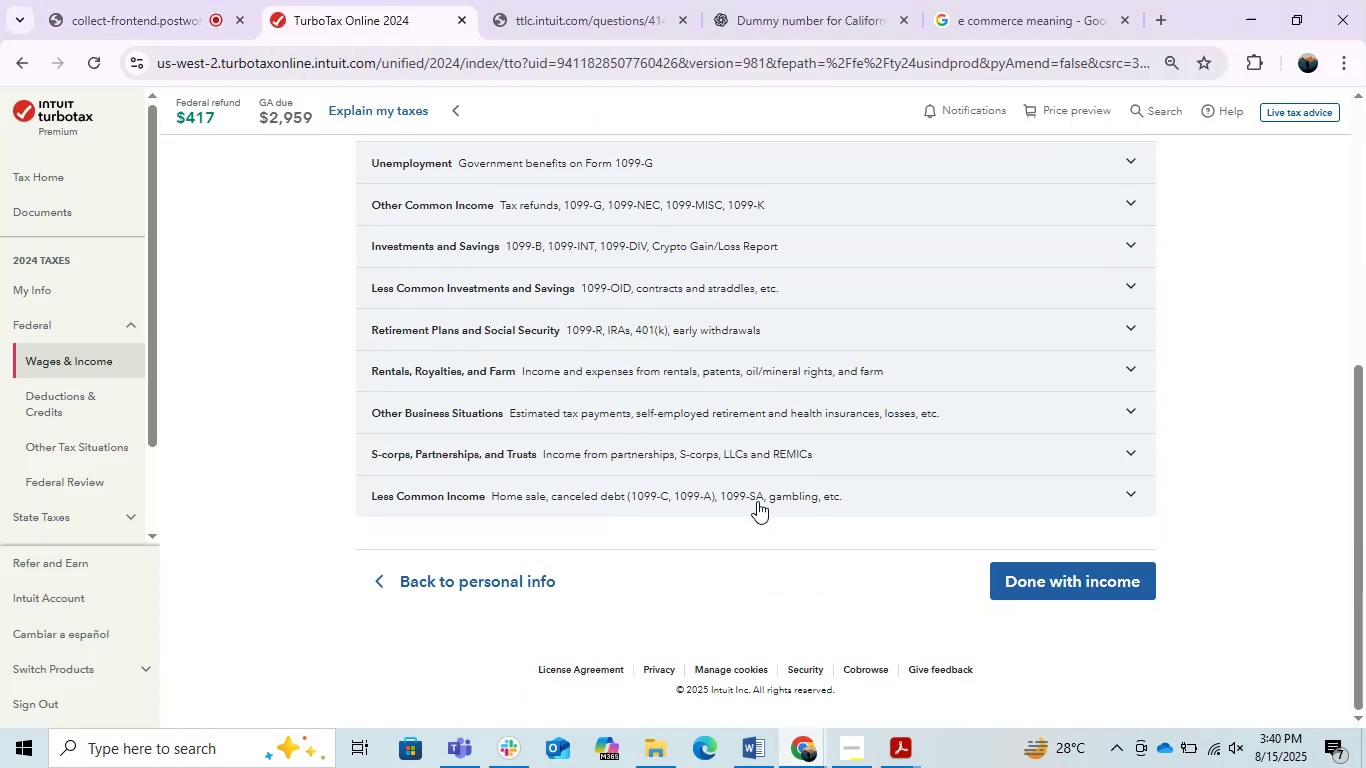 
scroll: coordinate [763, 508], scroll_direction: up, amount: 6.0
 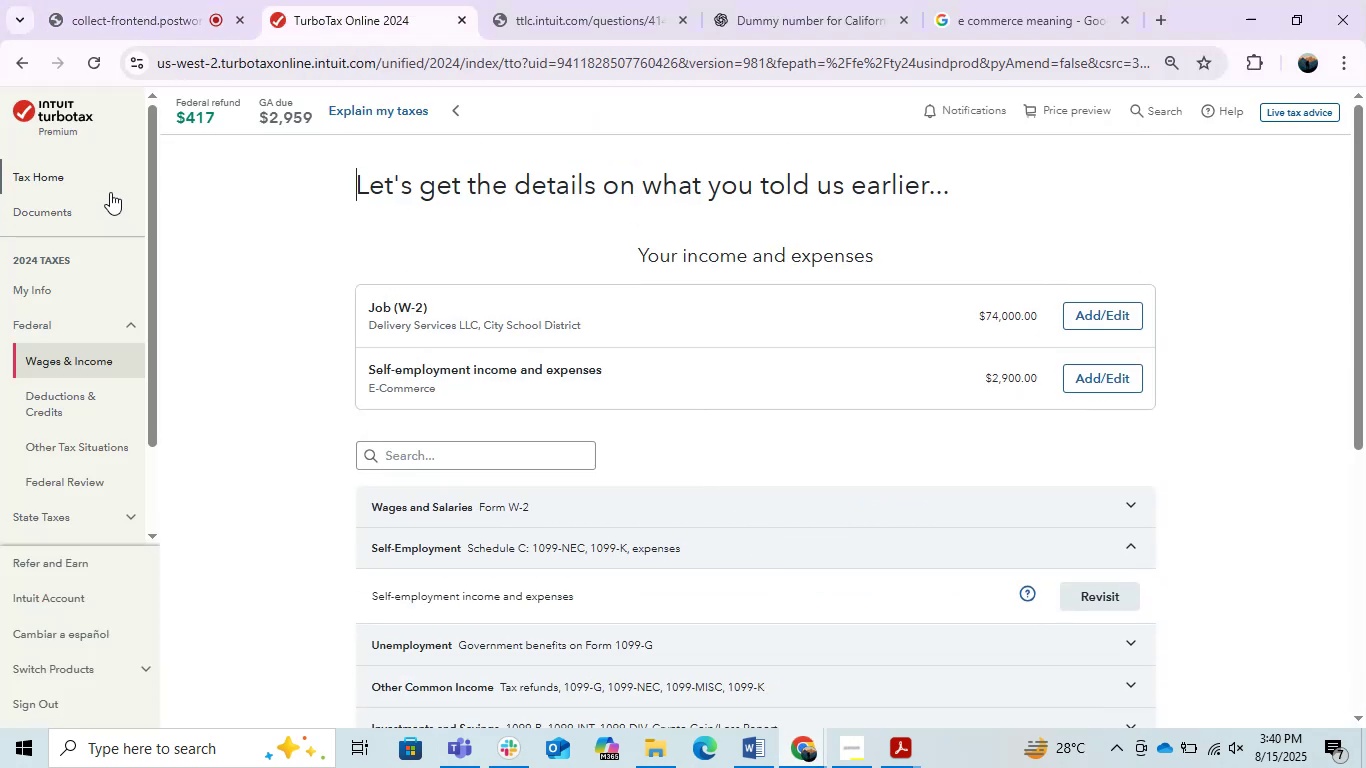 
left_click([68, 163])
 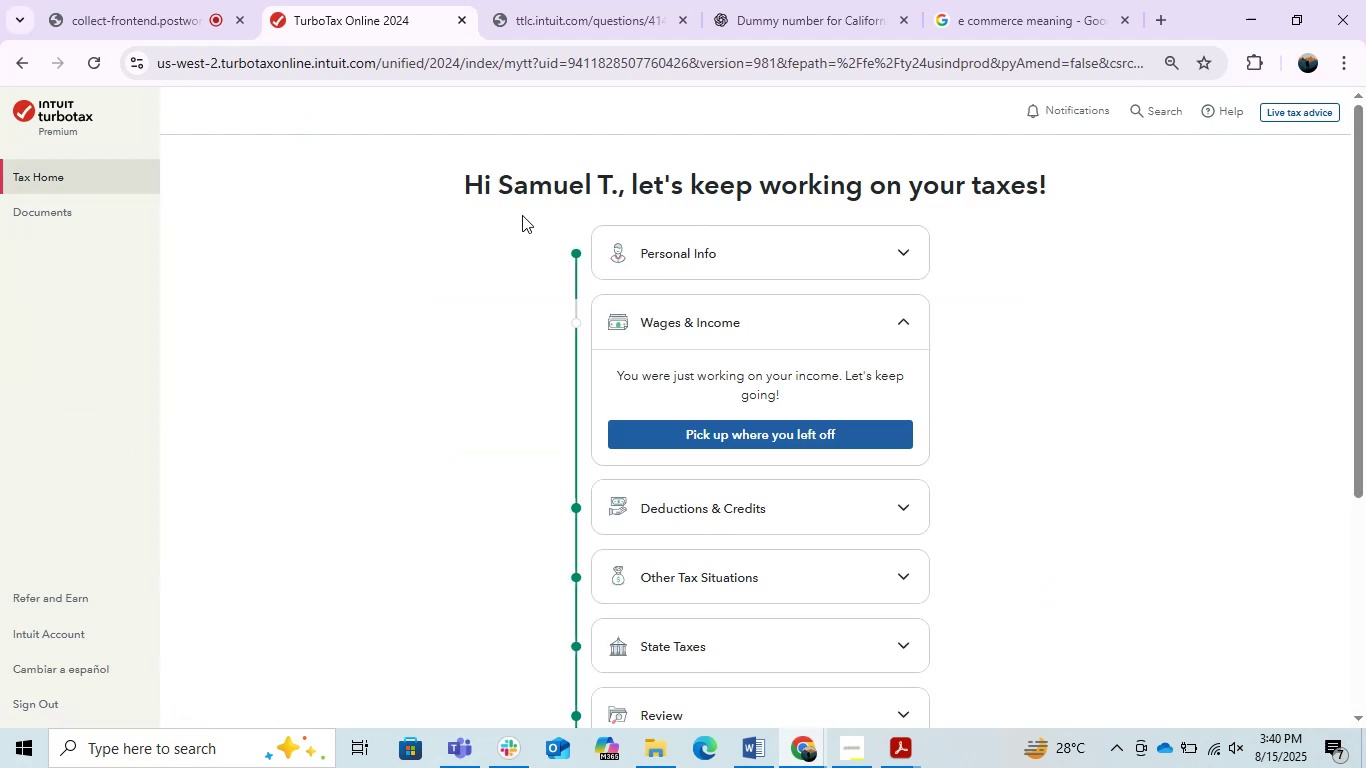 
left_click([452, 246])
 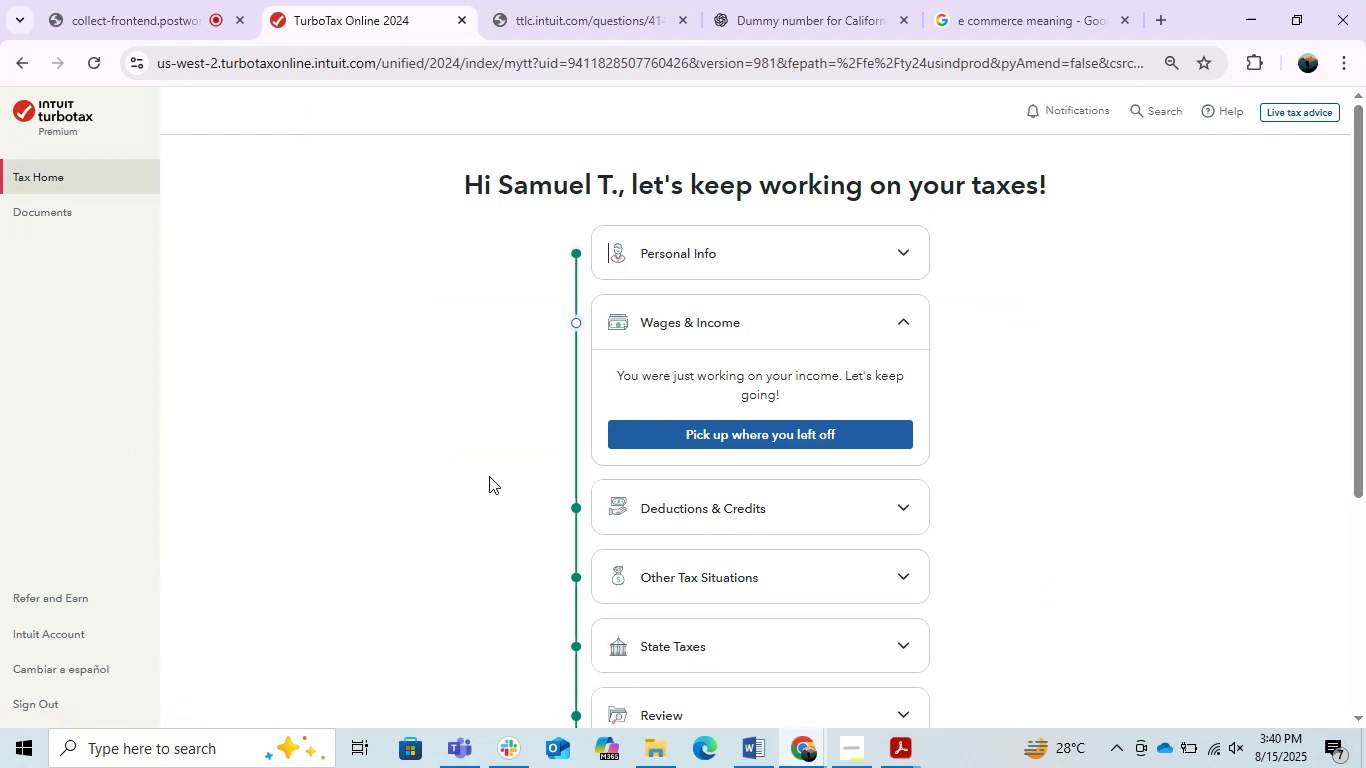 
scroll: coordinate [488, 479], scroll_direction: down, amount: 4.0
 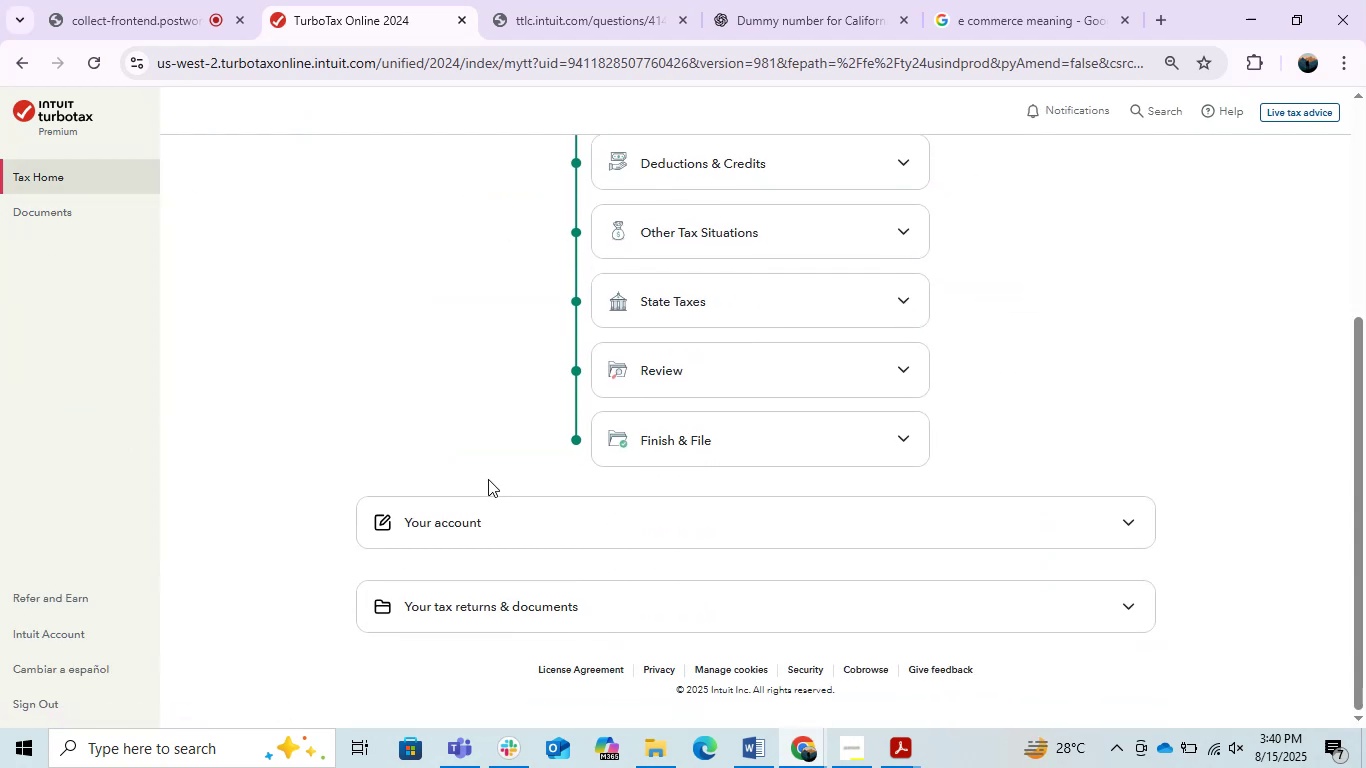 
scroll: coordinate [488, 479], scroll_direction: up, amount: 4.0
 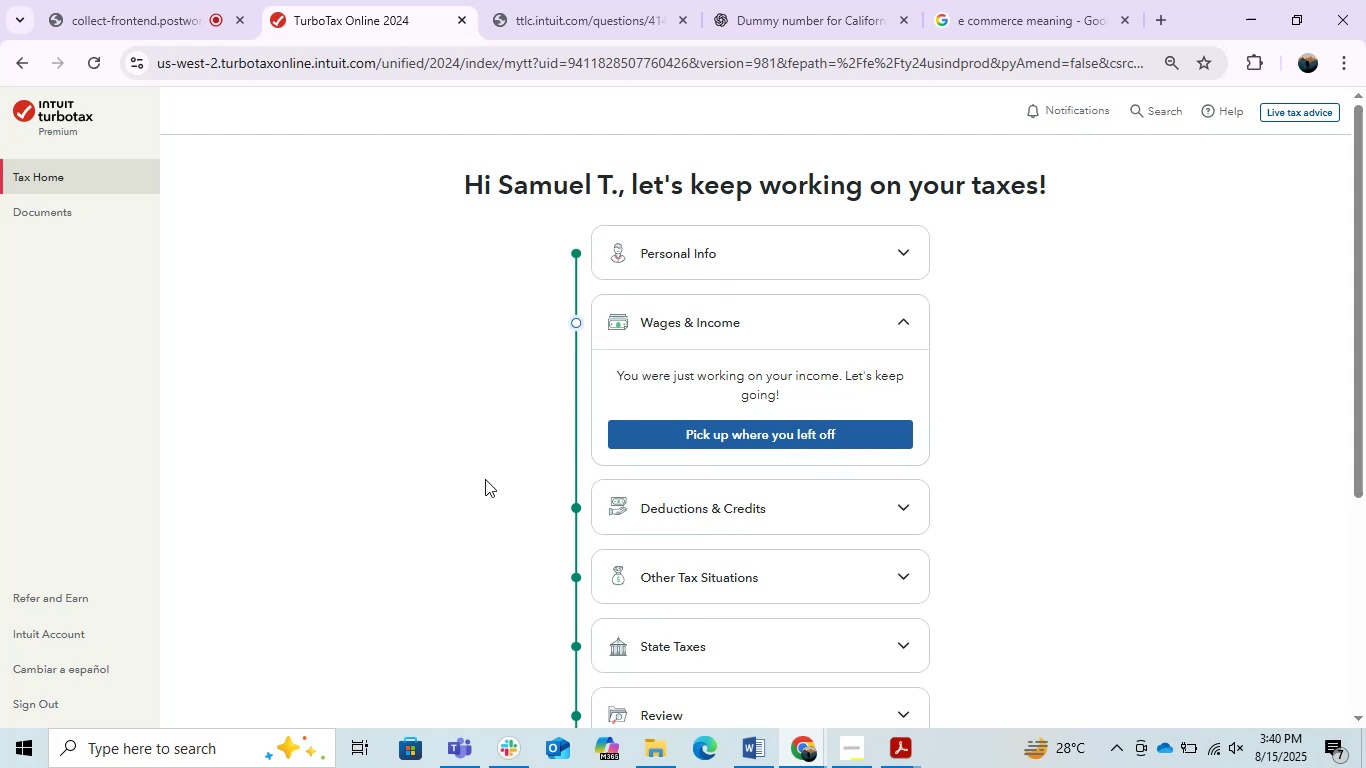 
wait(14.51)
 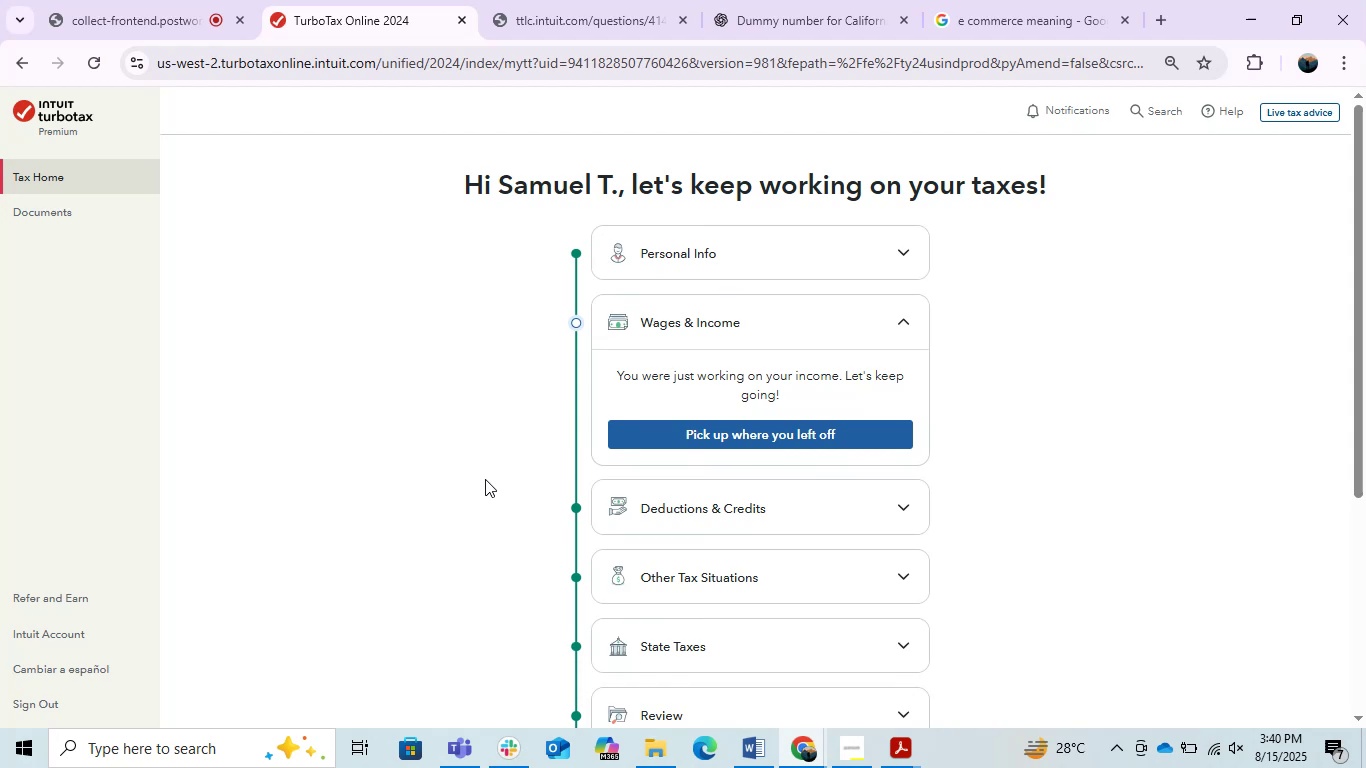 
left_click([143, 0])
 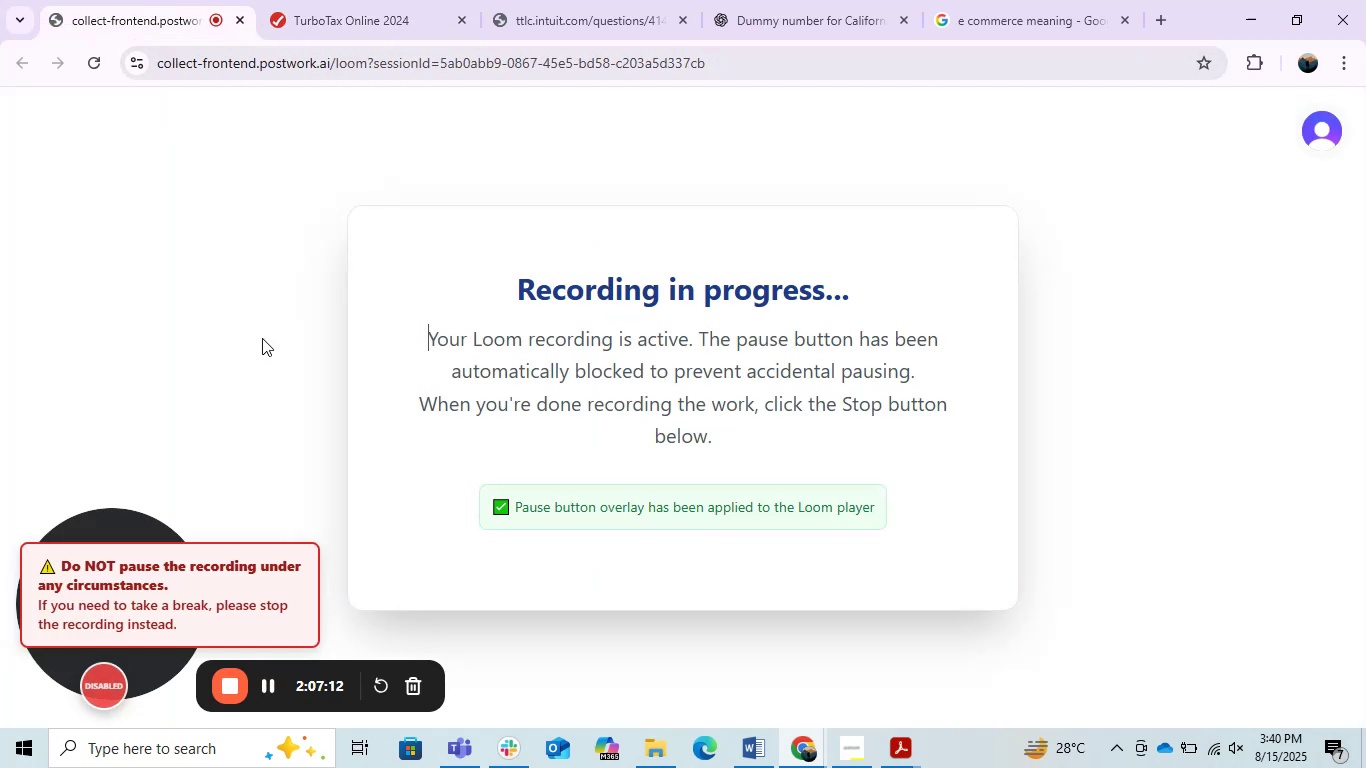 
double_click([351, 0])
 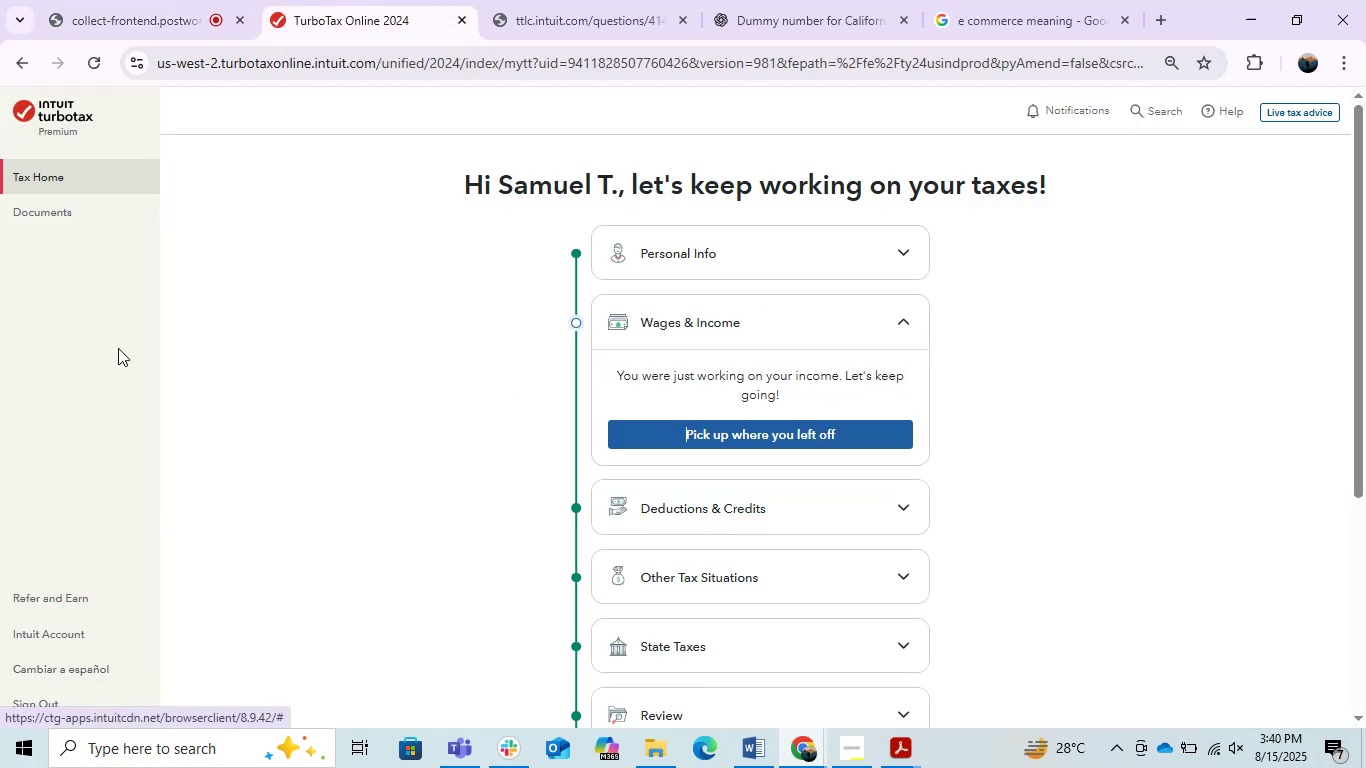 
scroll: coordinate [713, 497], scroll_direction: down, amount: 3.0
 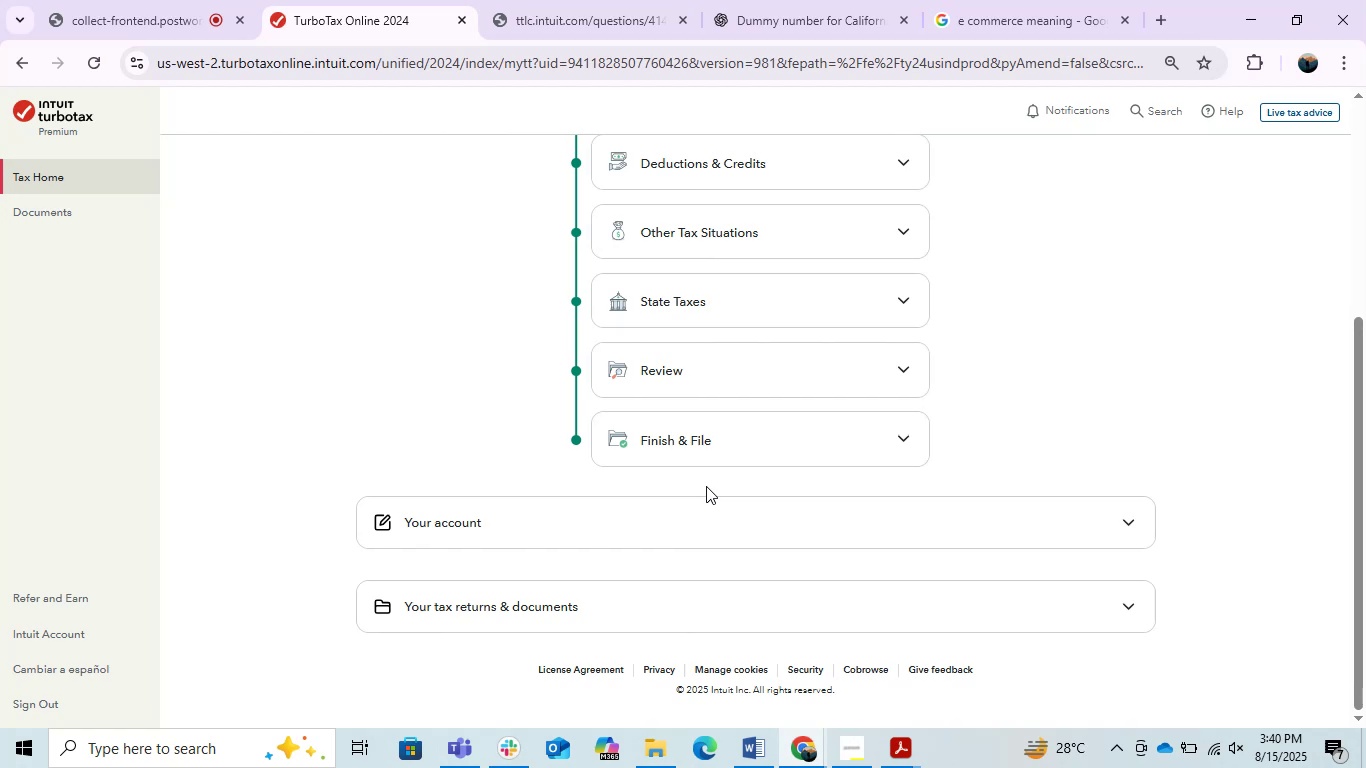 
wait(24.94)
 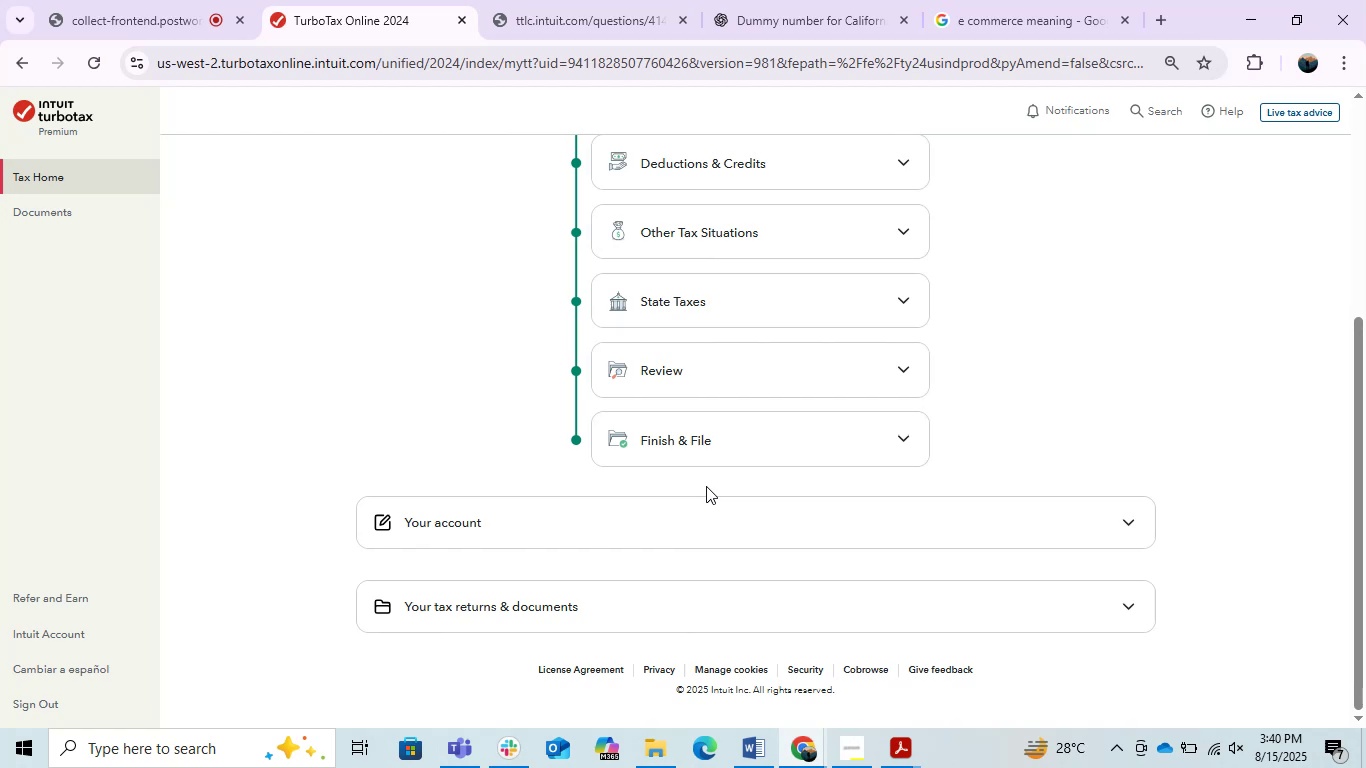 
left_click([794, 432])
 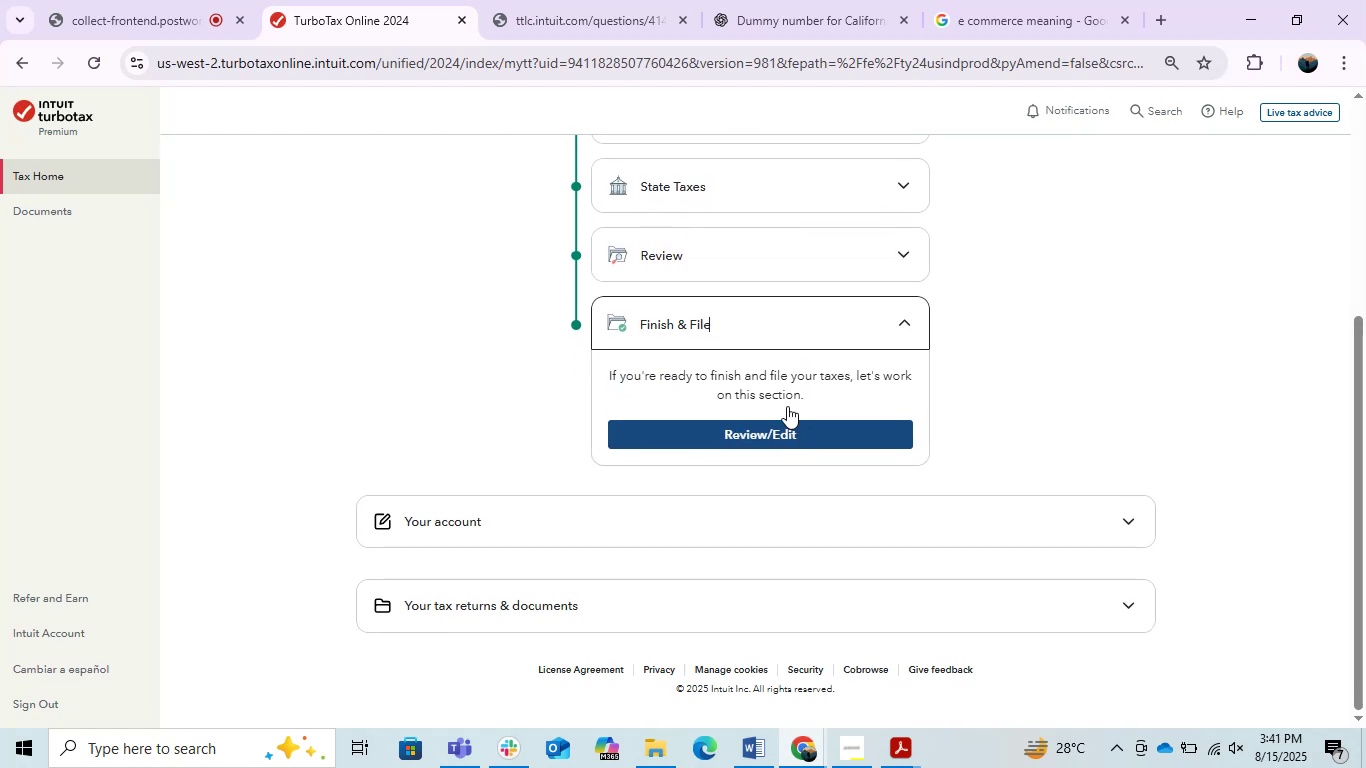 
left_click([760, 250])
 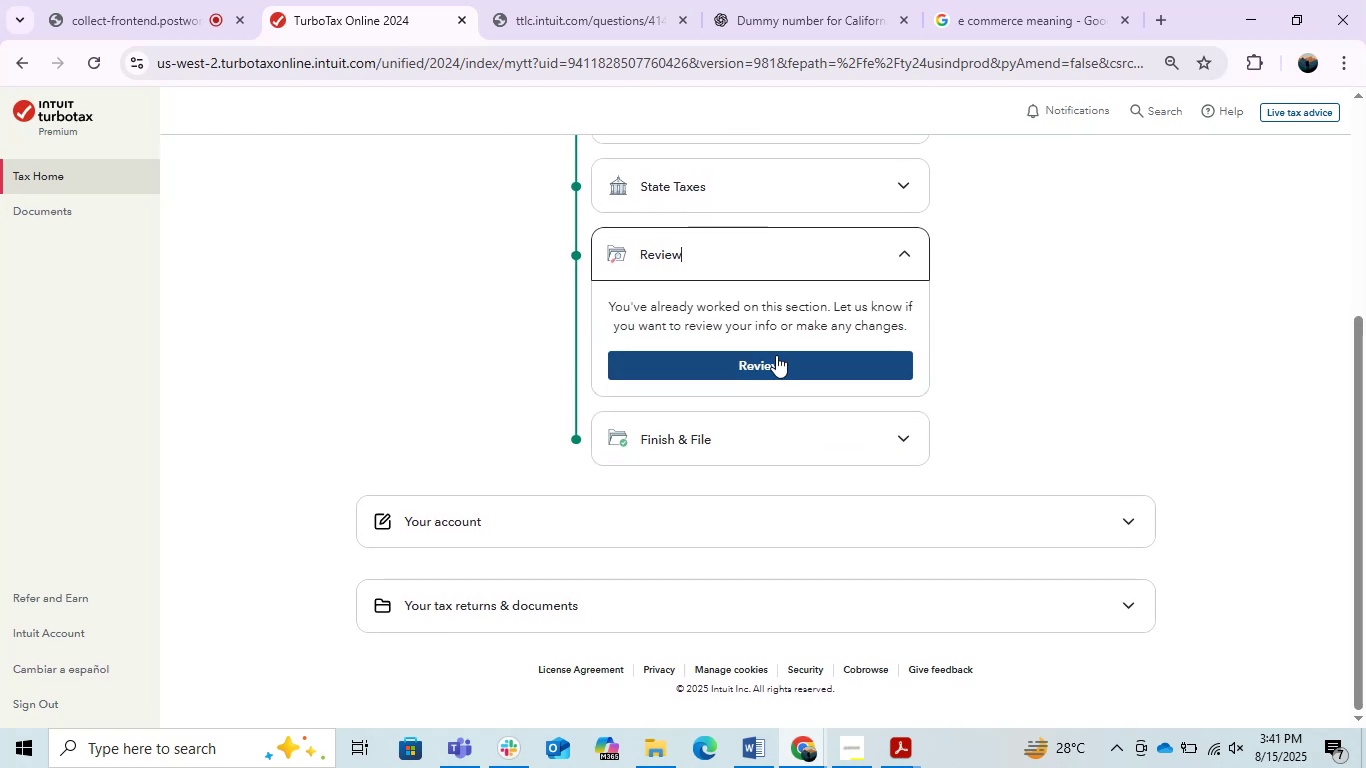 
wait(7.34)
 